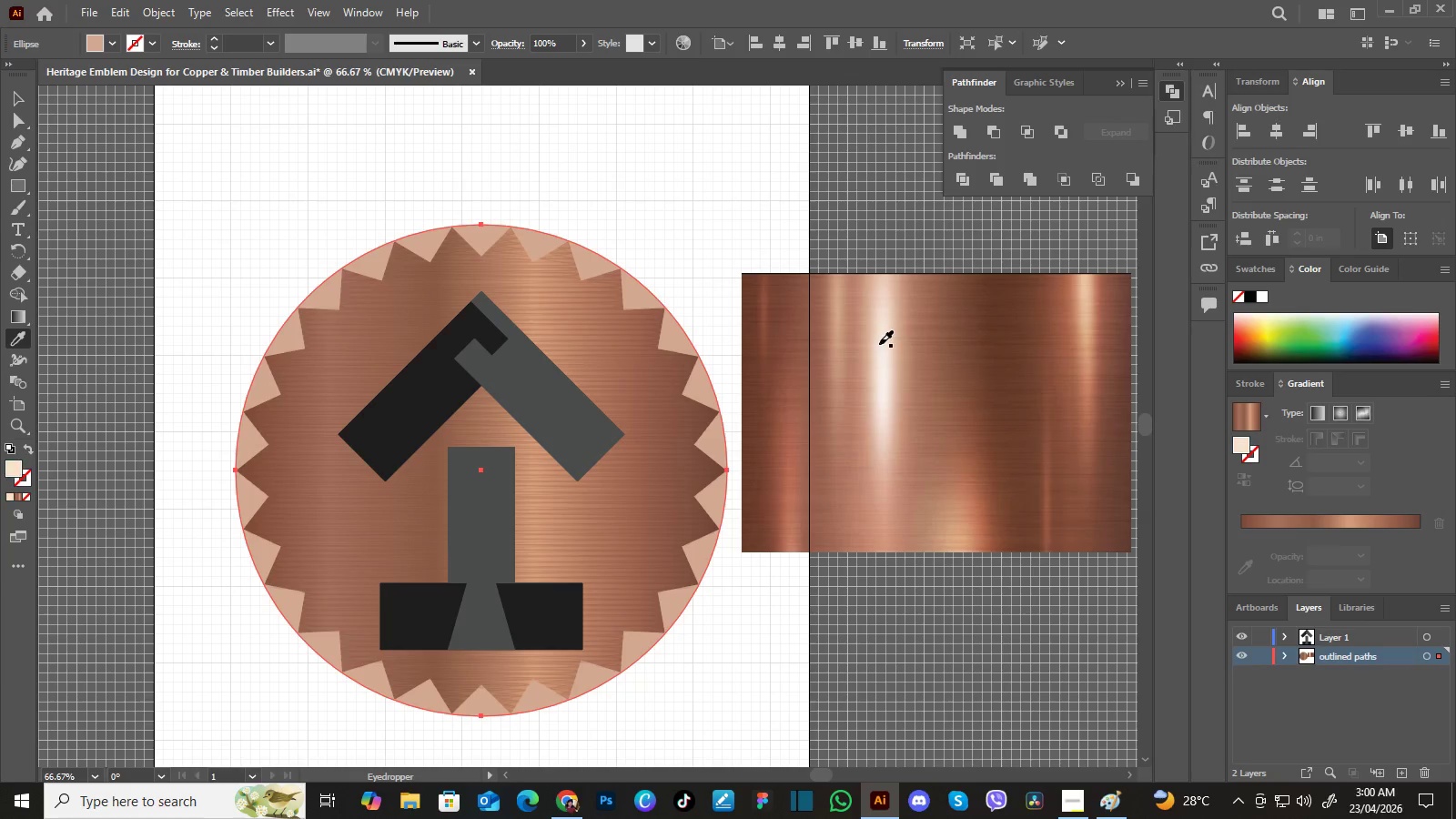 
left_click([879, 344])
 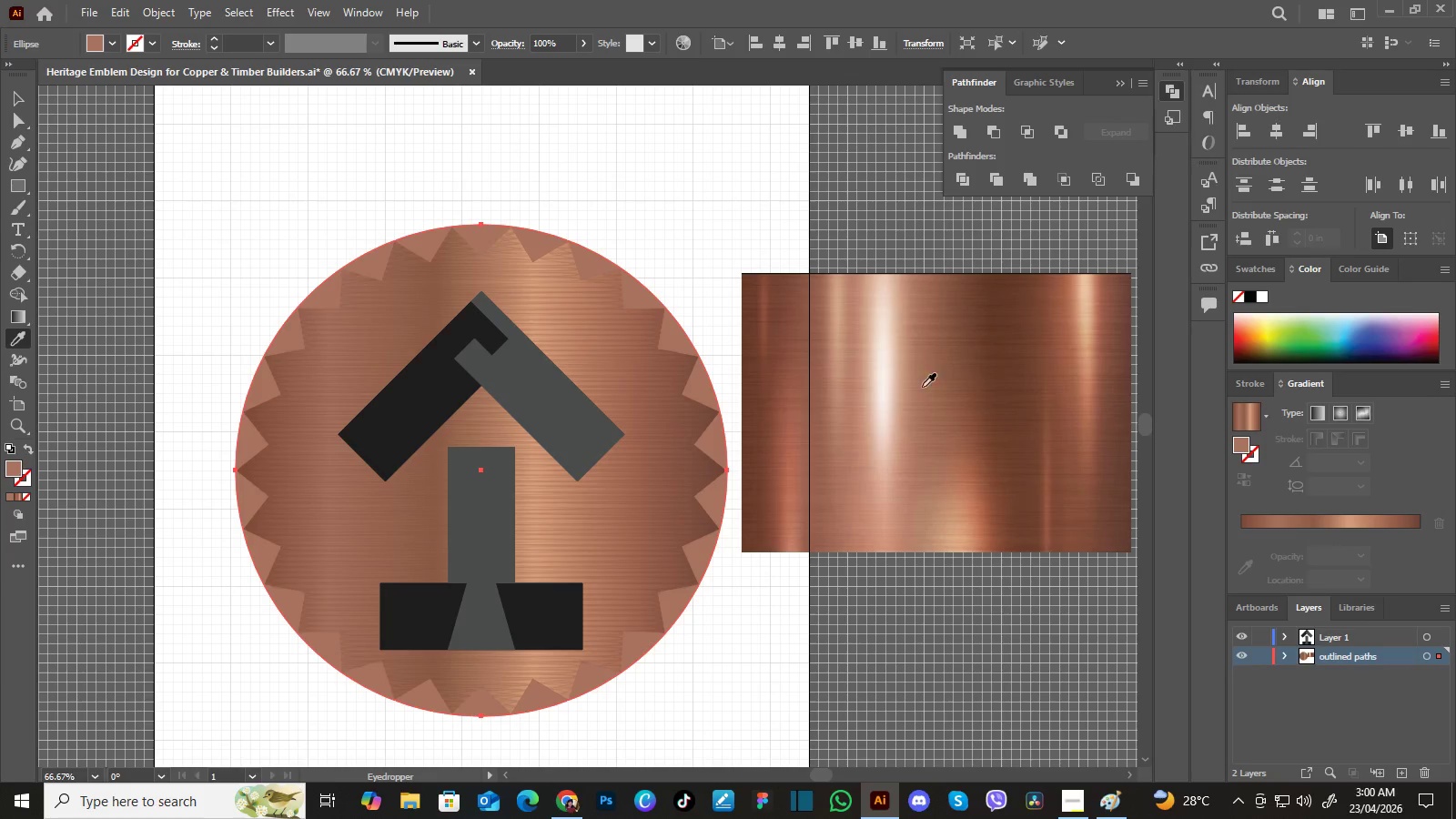 
left_click([920, 363])
 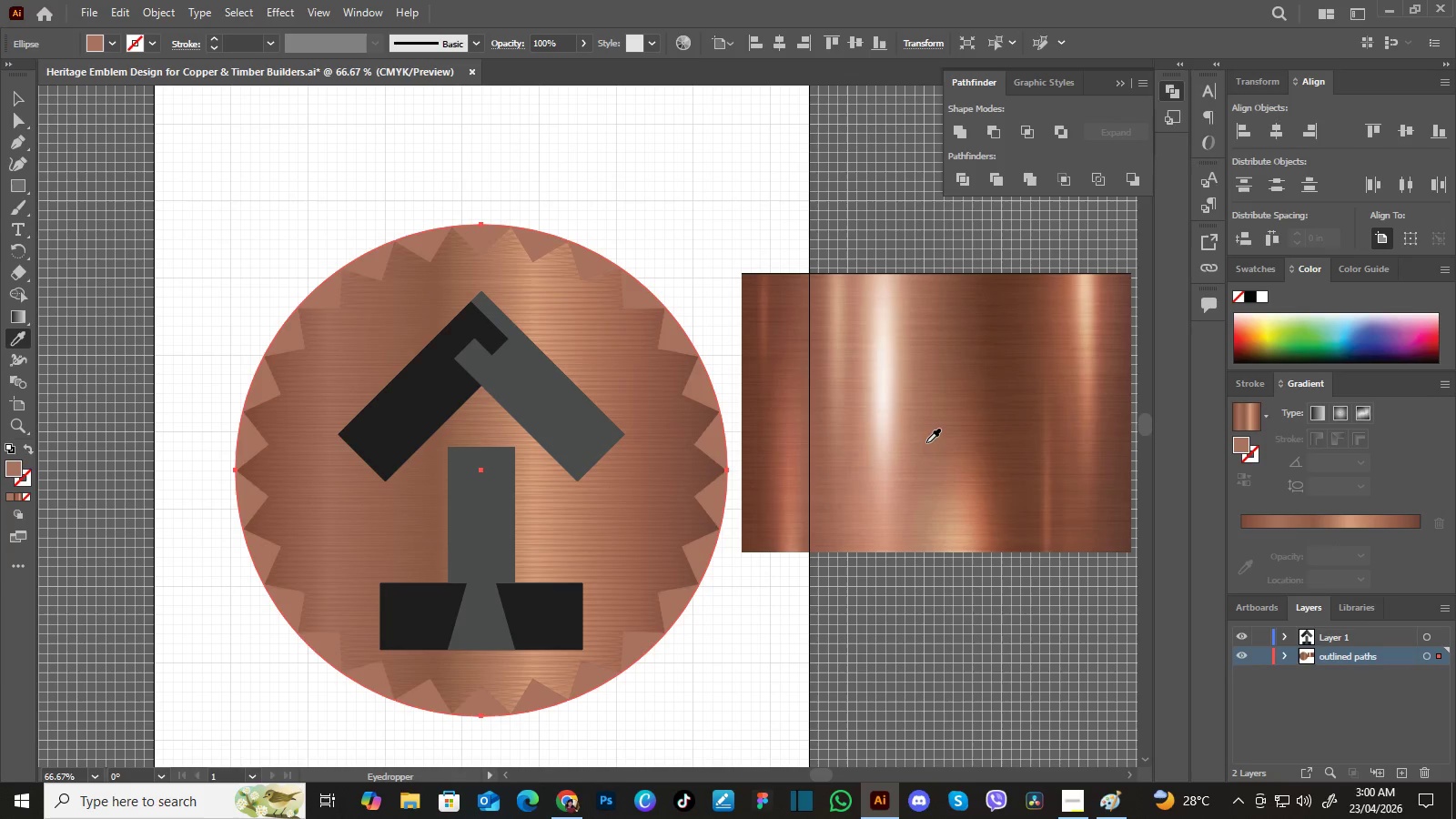 
left_click([924, 409])
 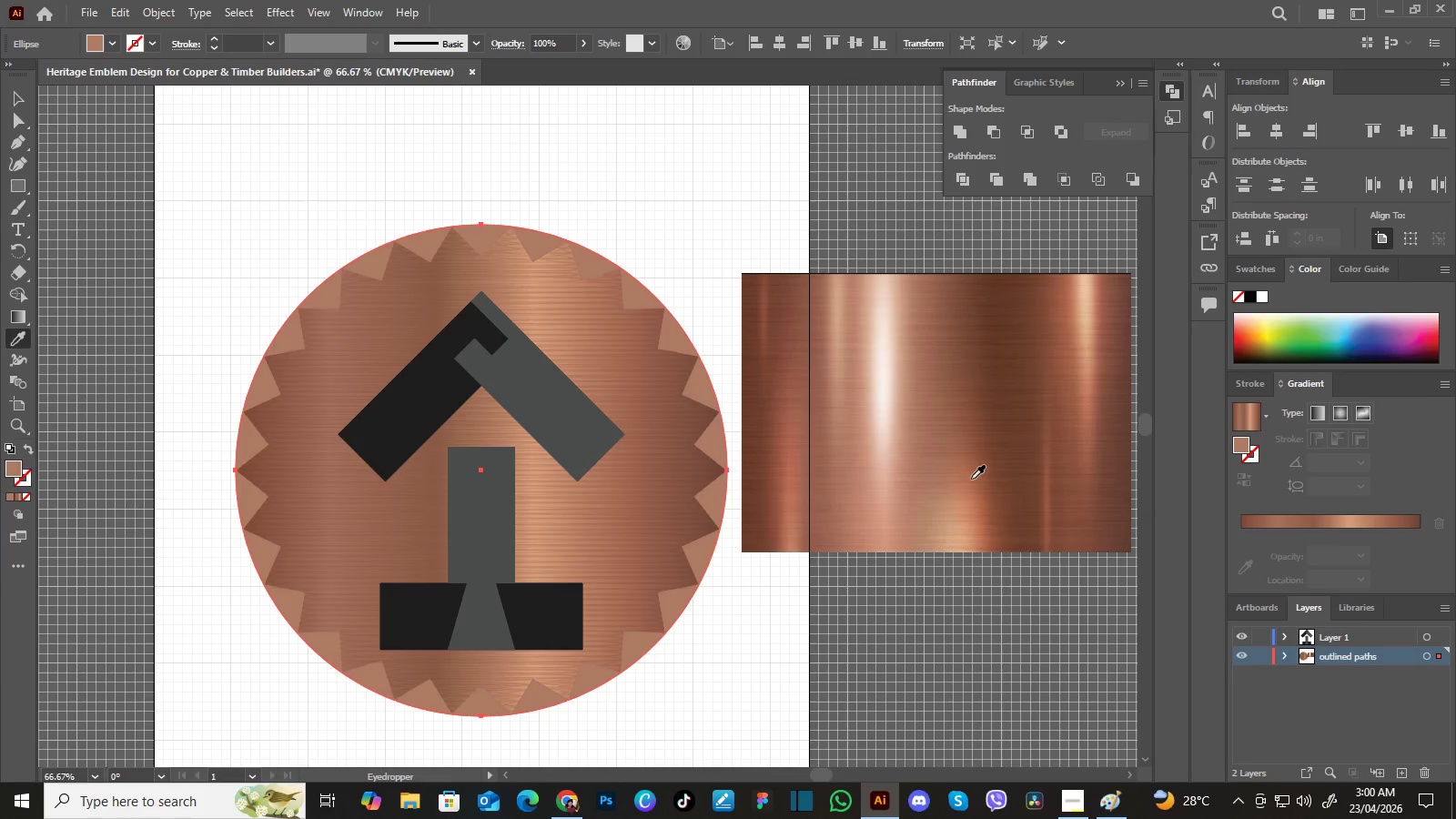 
double_click([934, 488])
 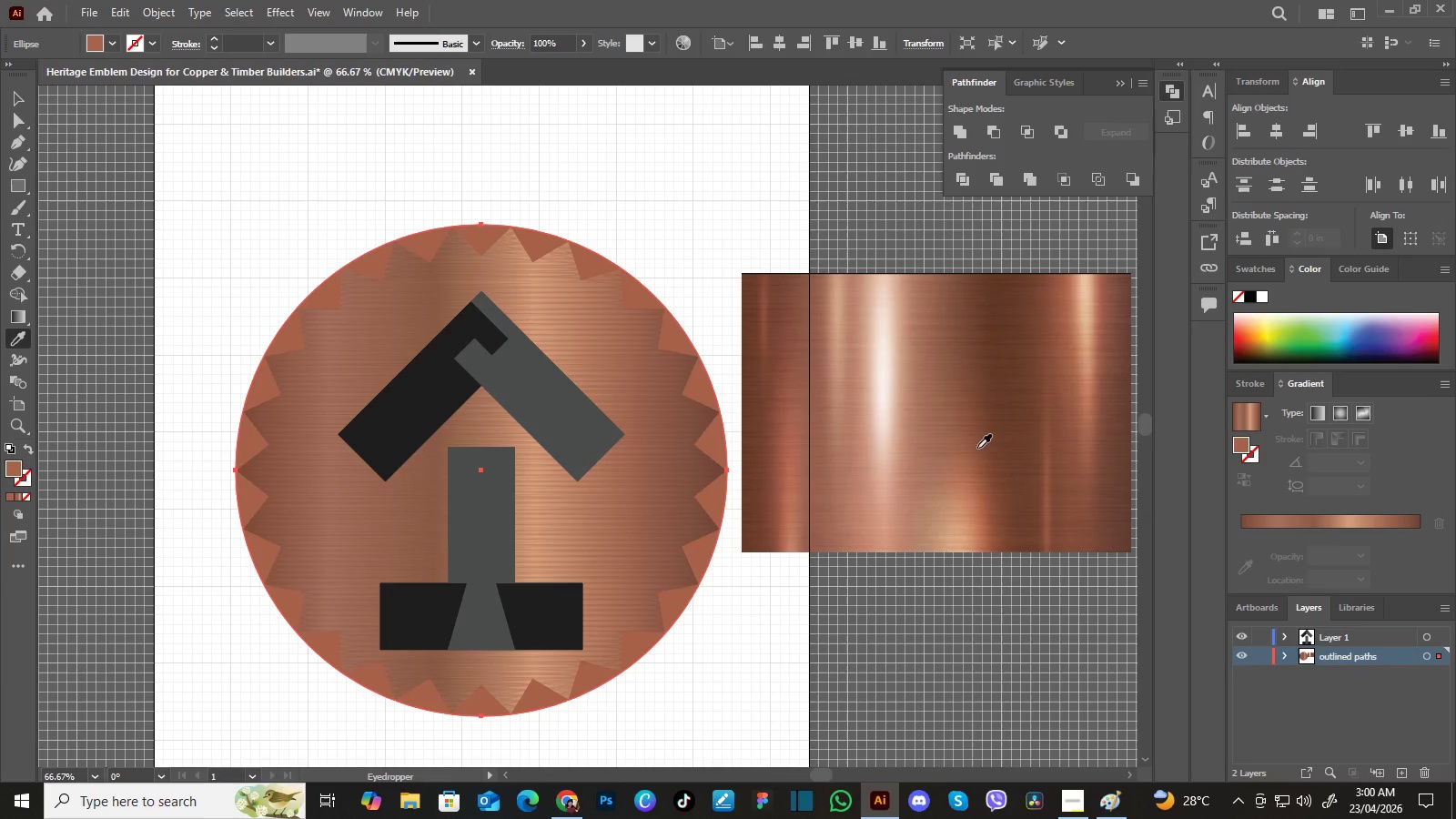 
triple_click([972, 478])
 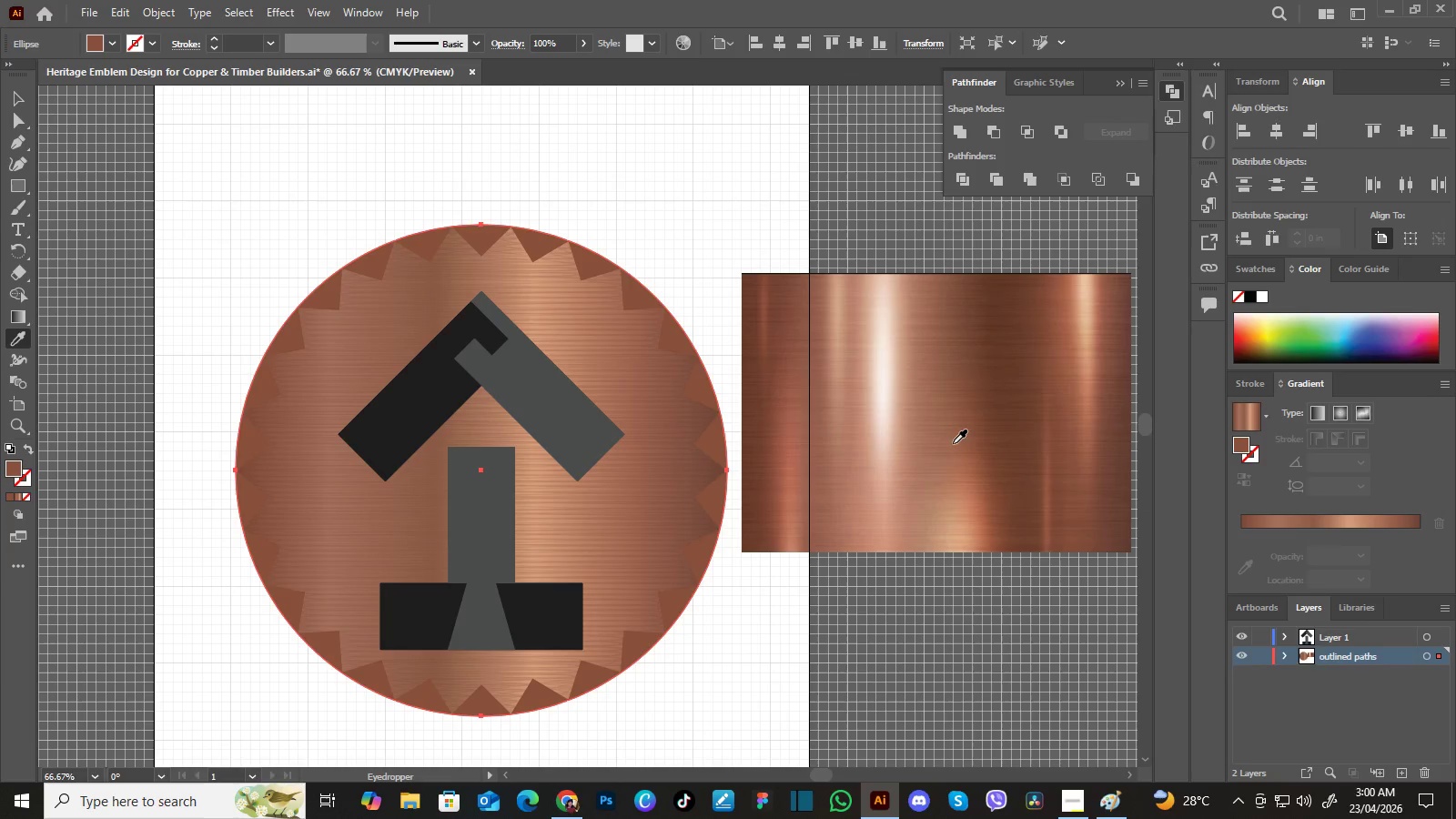 
left_click([977, 448])
 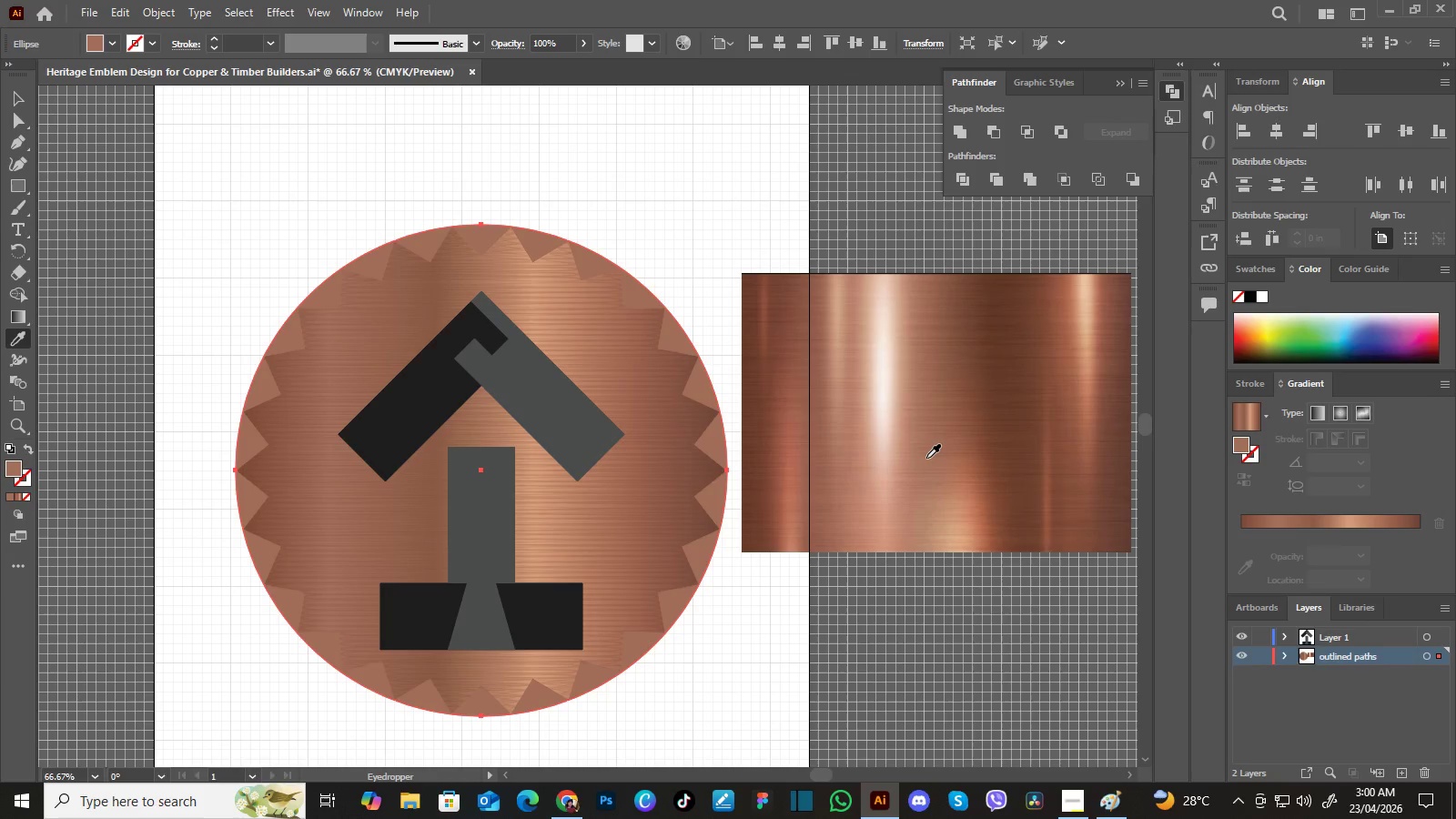 
left_click([933, 440])
 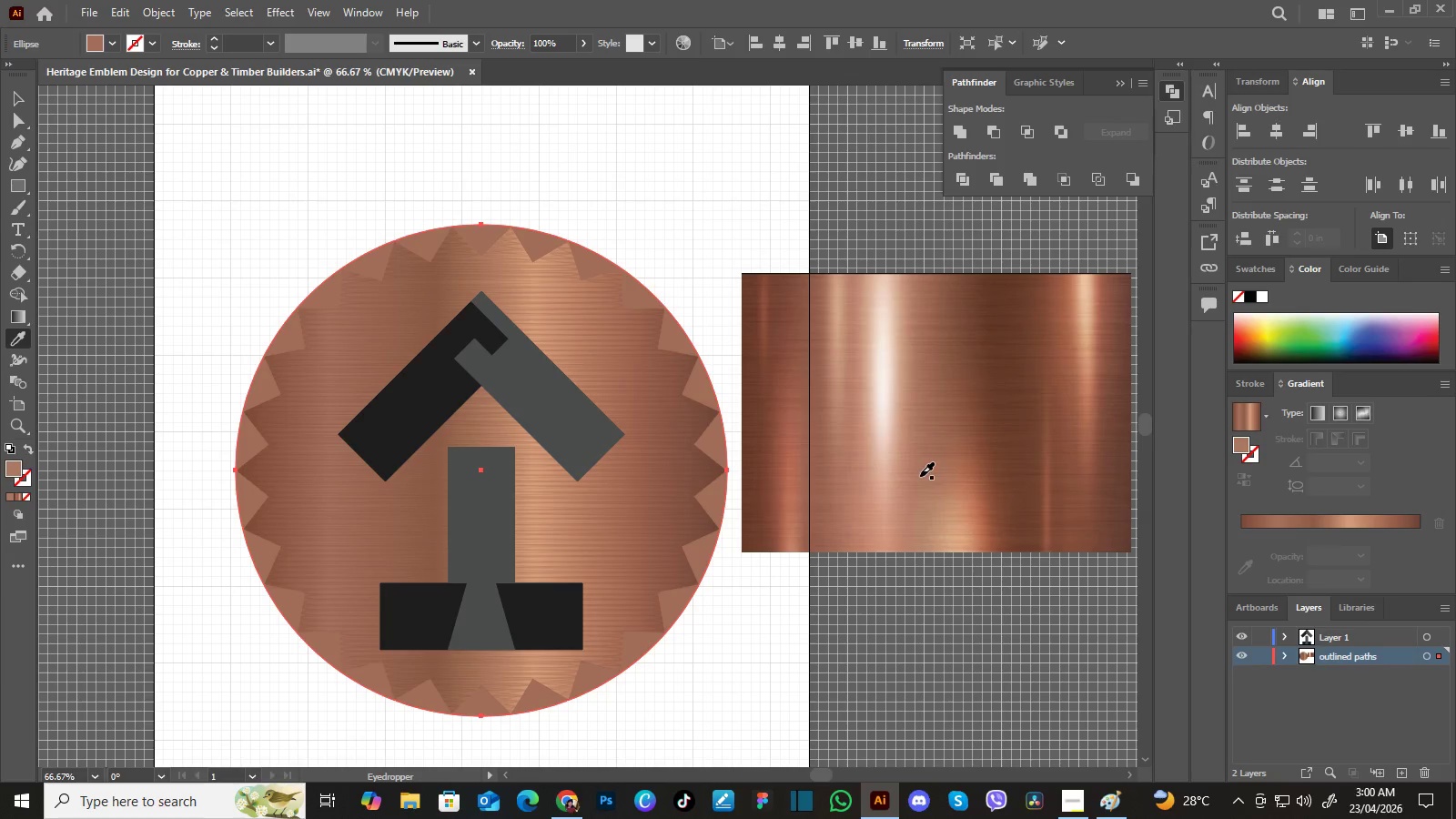 
left_click([920, 476])
 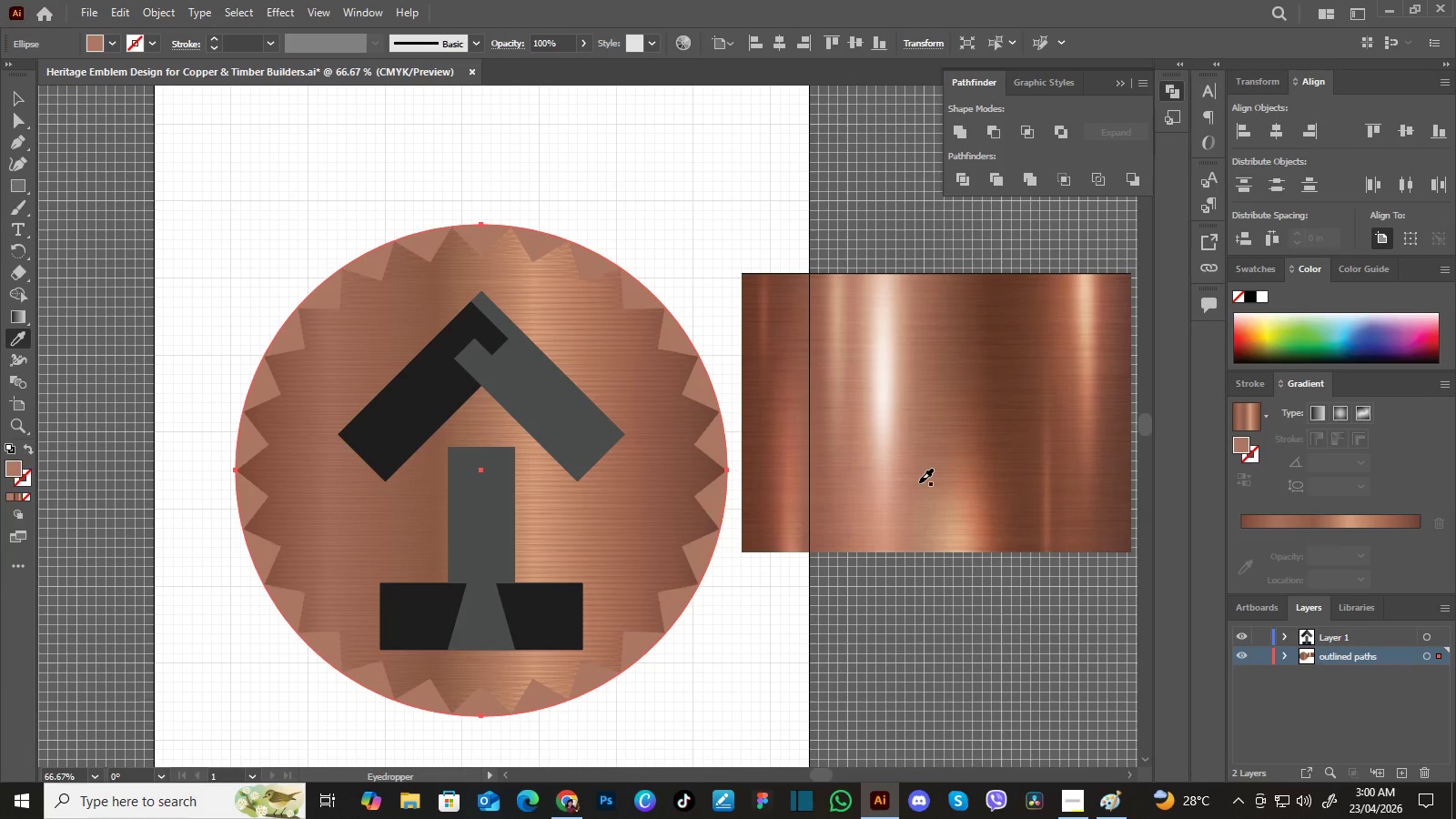 
left_click([919, 482])
 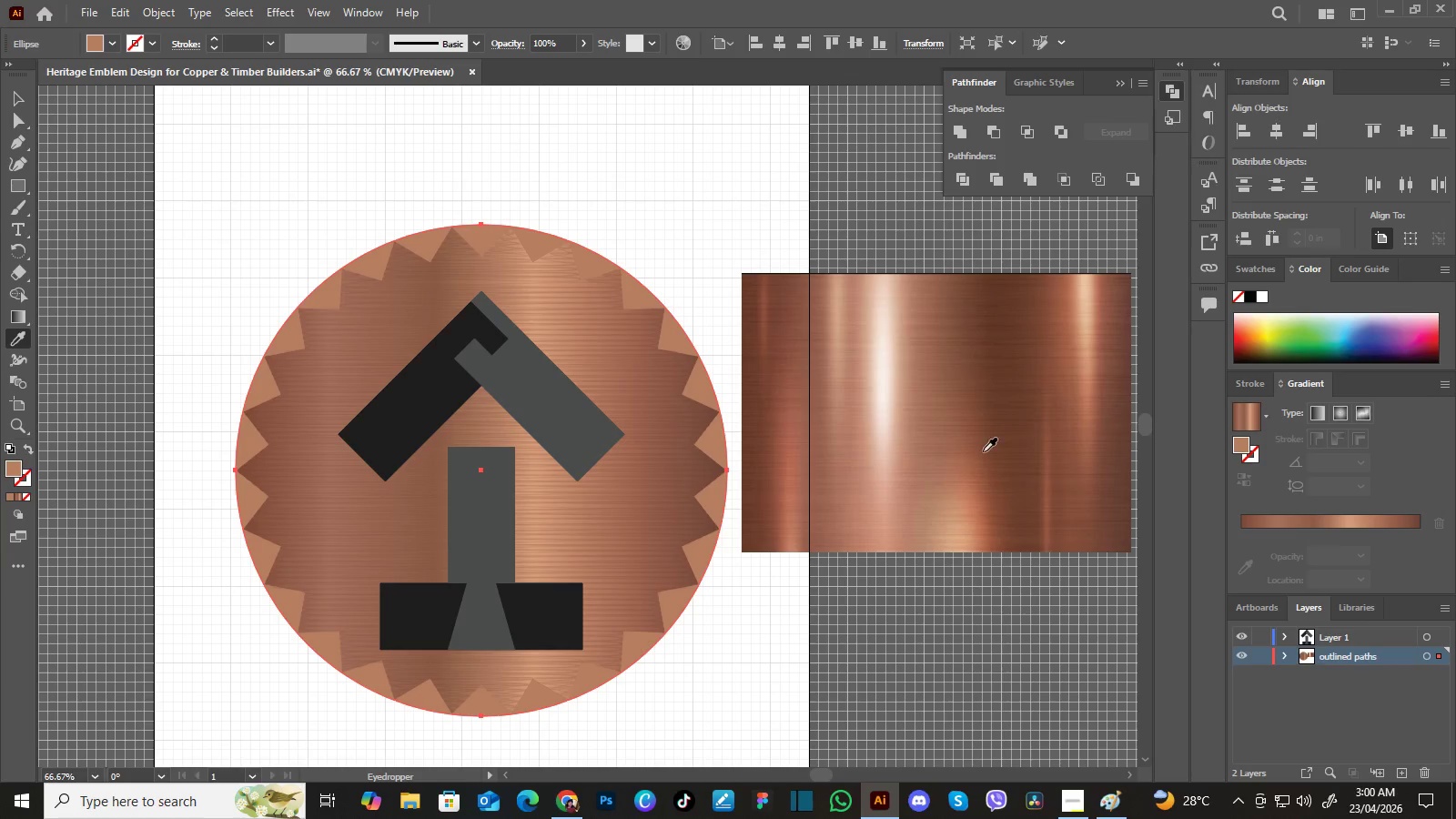 
left_click([949, 488])
 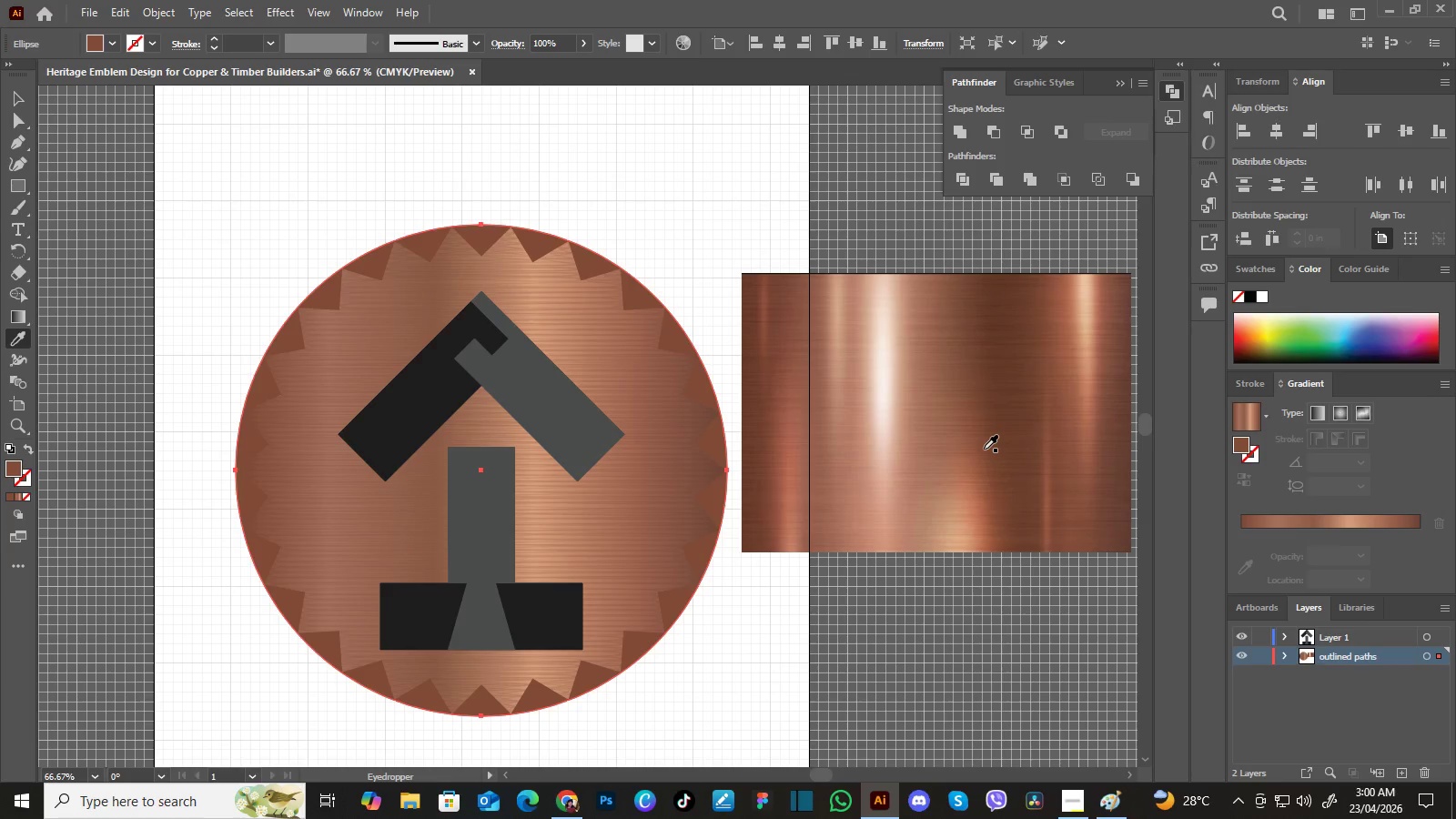 
left_click([984, 449])
 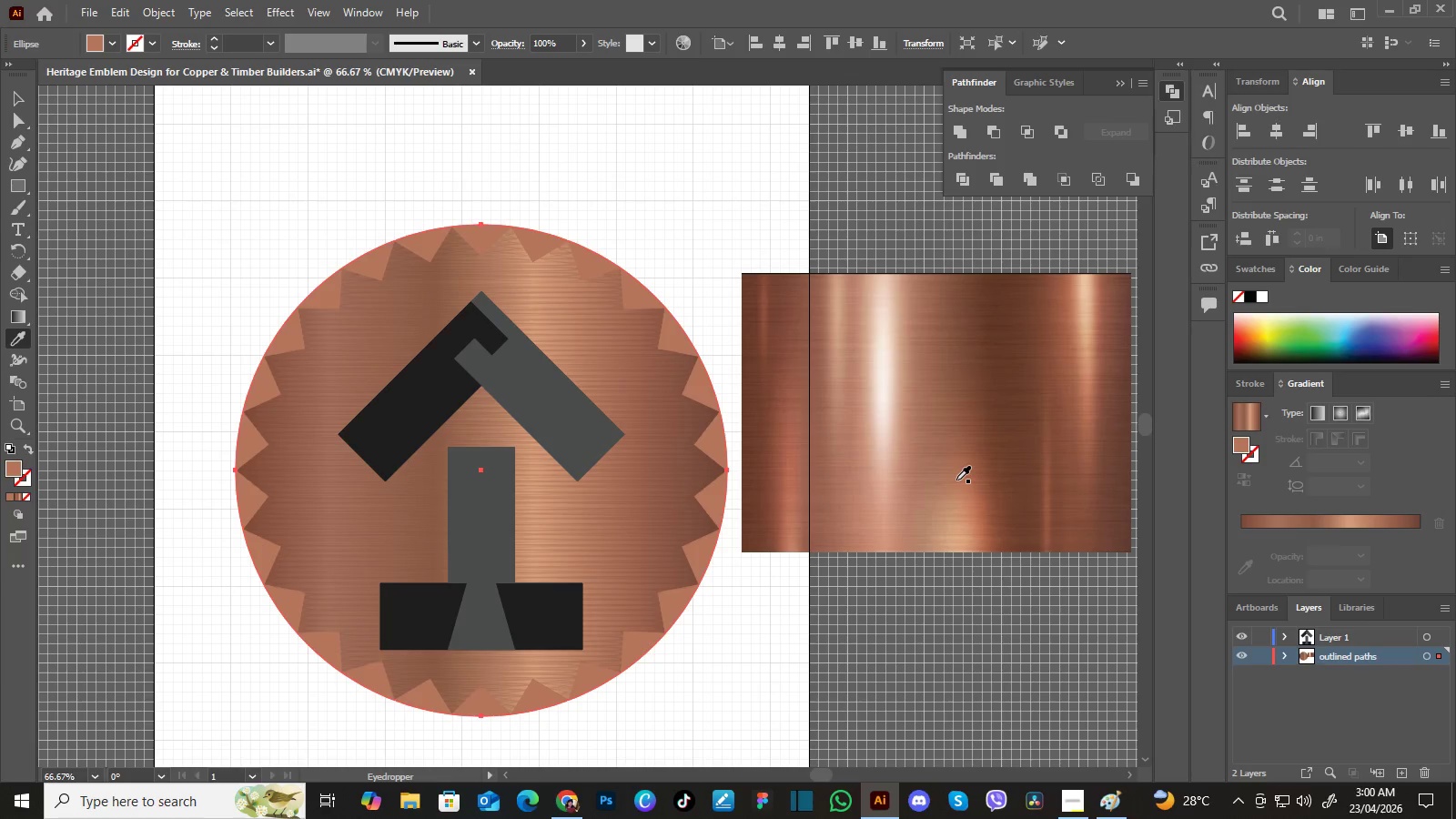 
left_click([956, 480])
 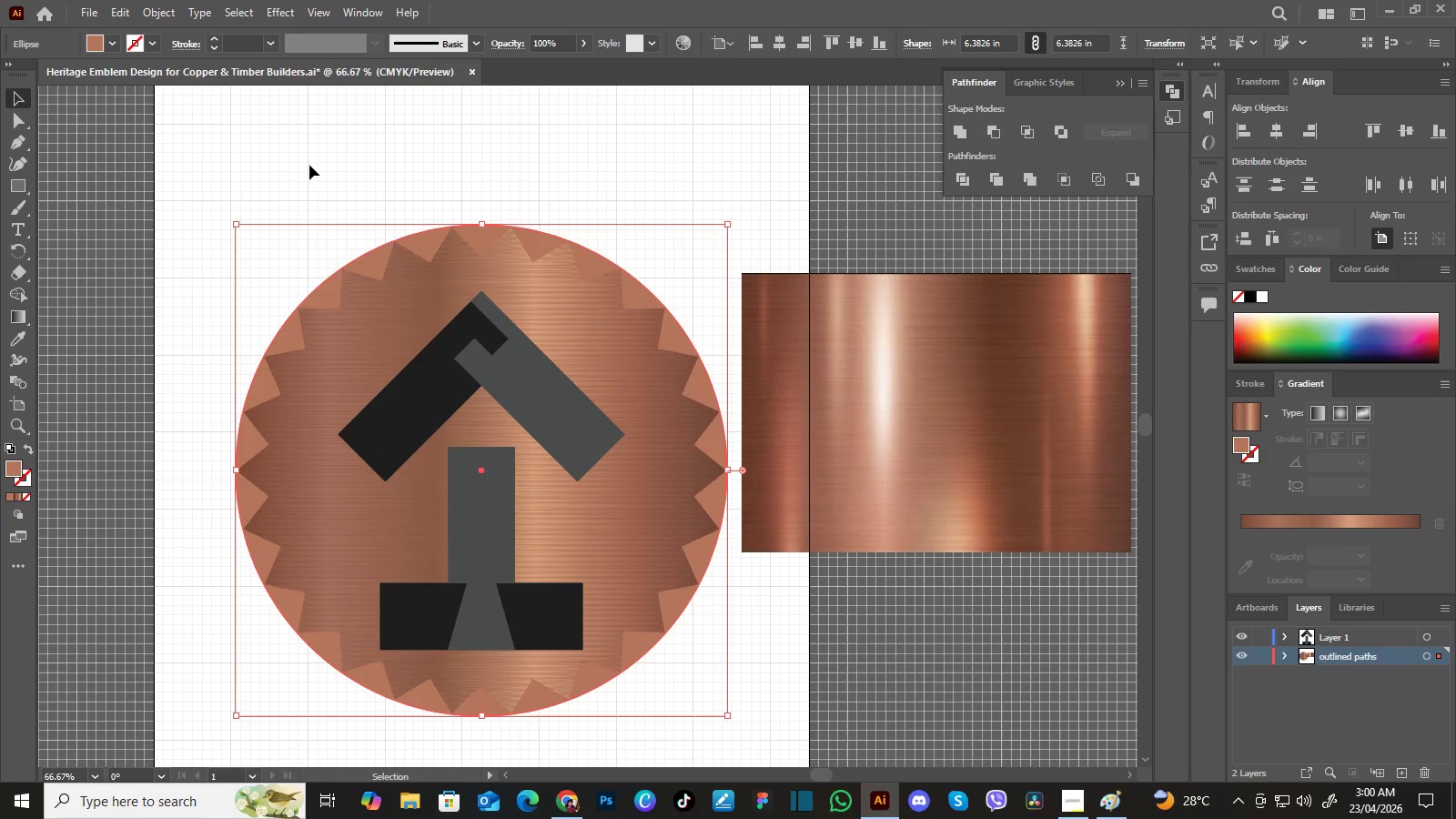 
double_click([309, 165])
 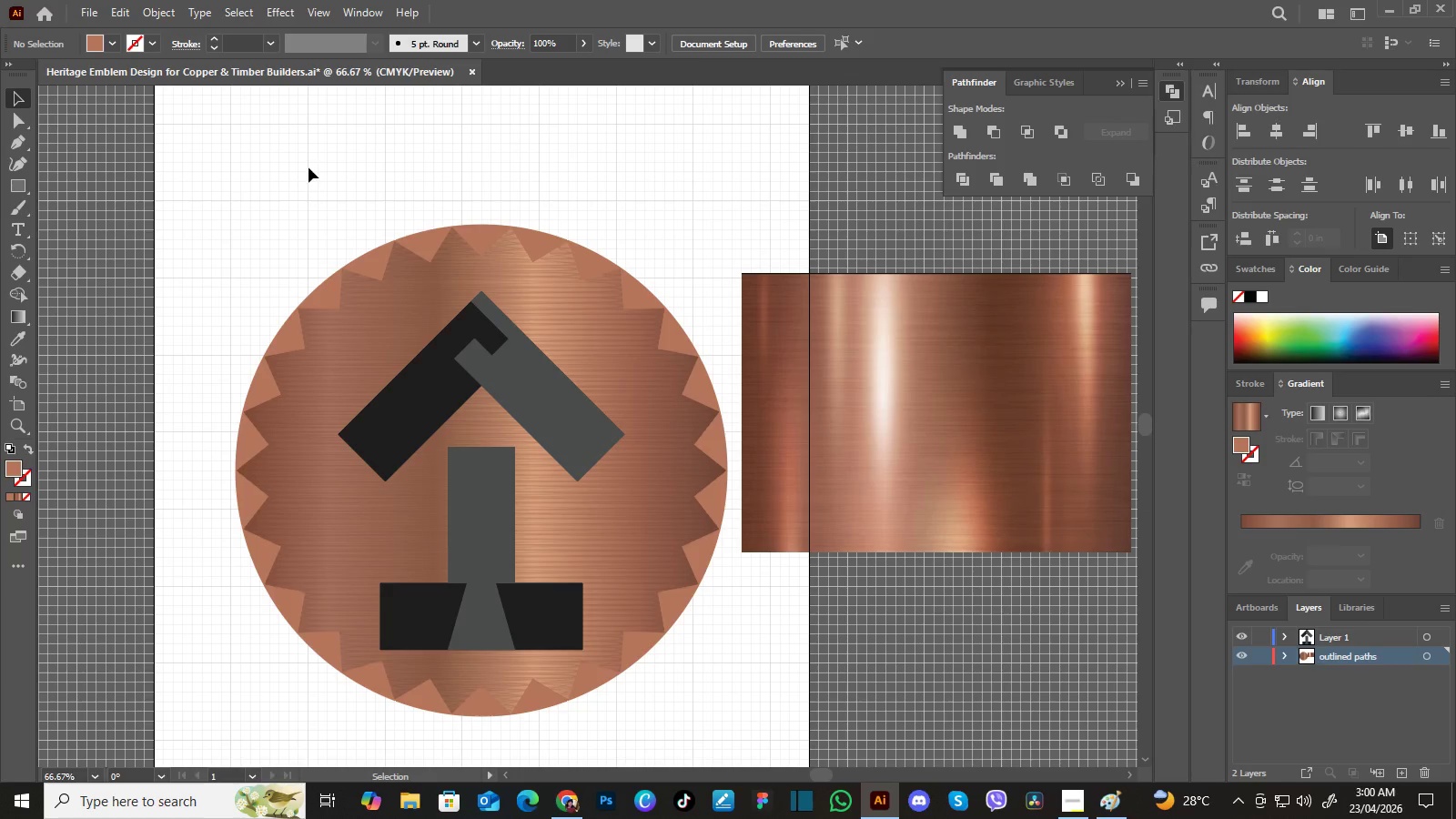 
wait(8.83)
 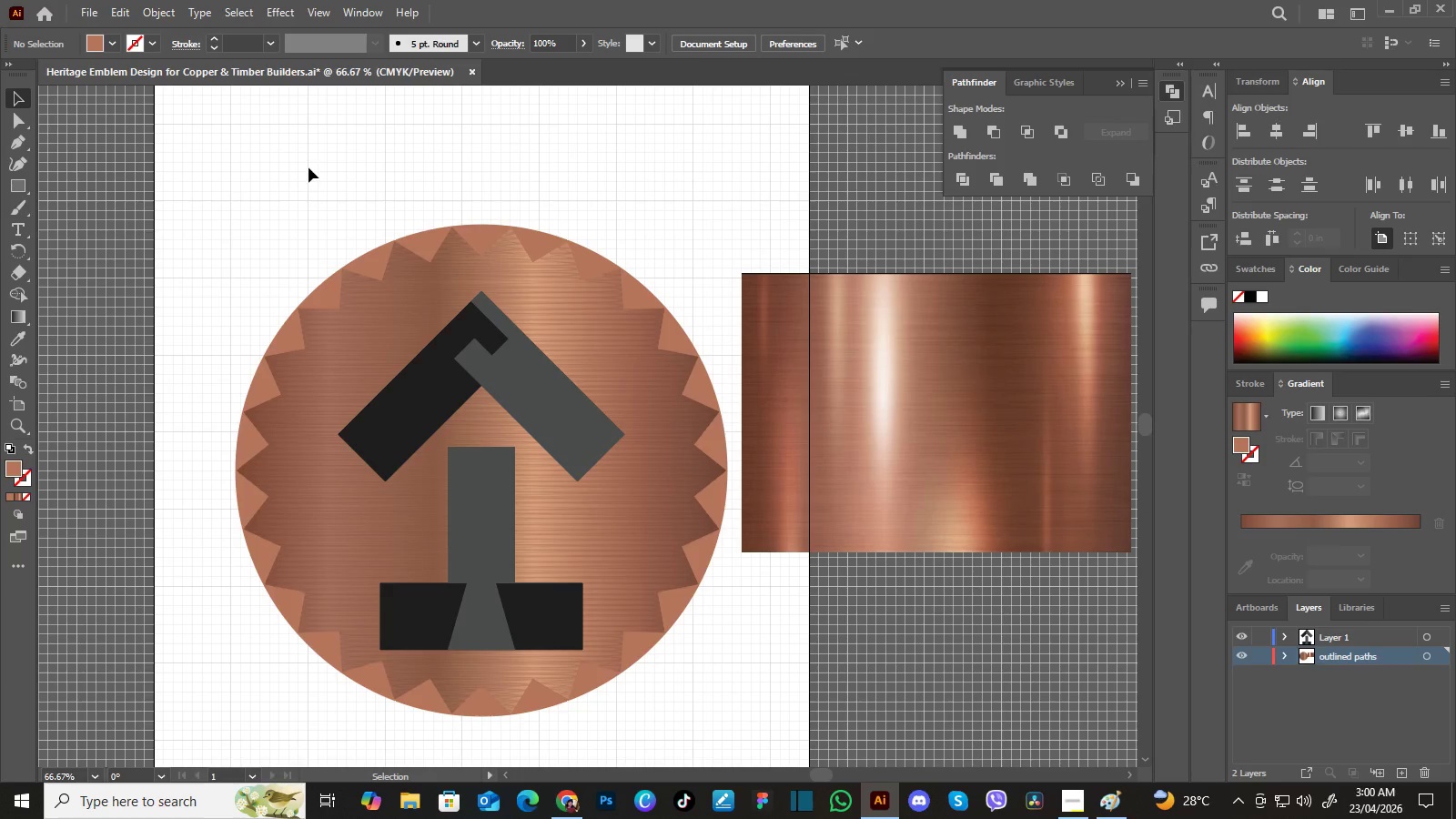 
left_click([288, 320])
 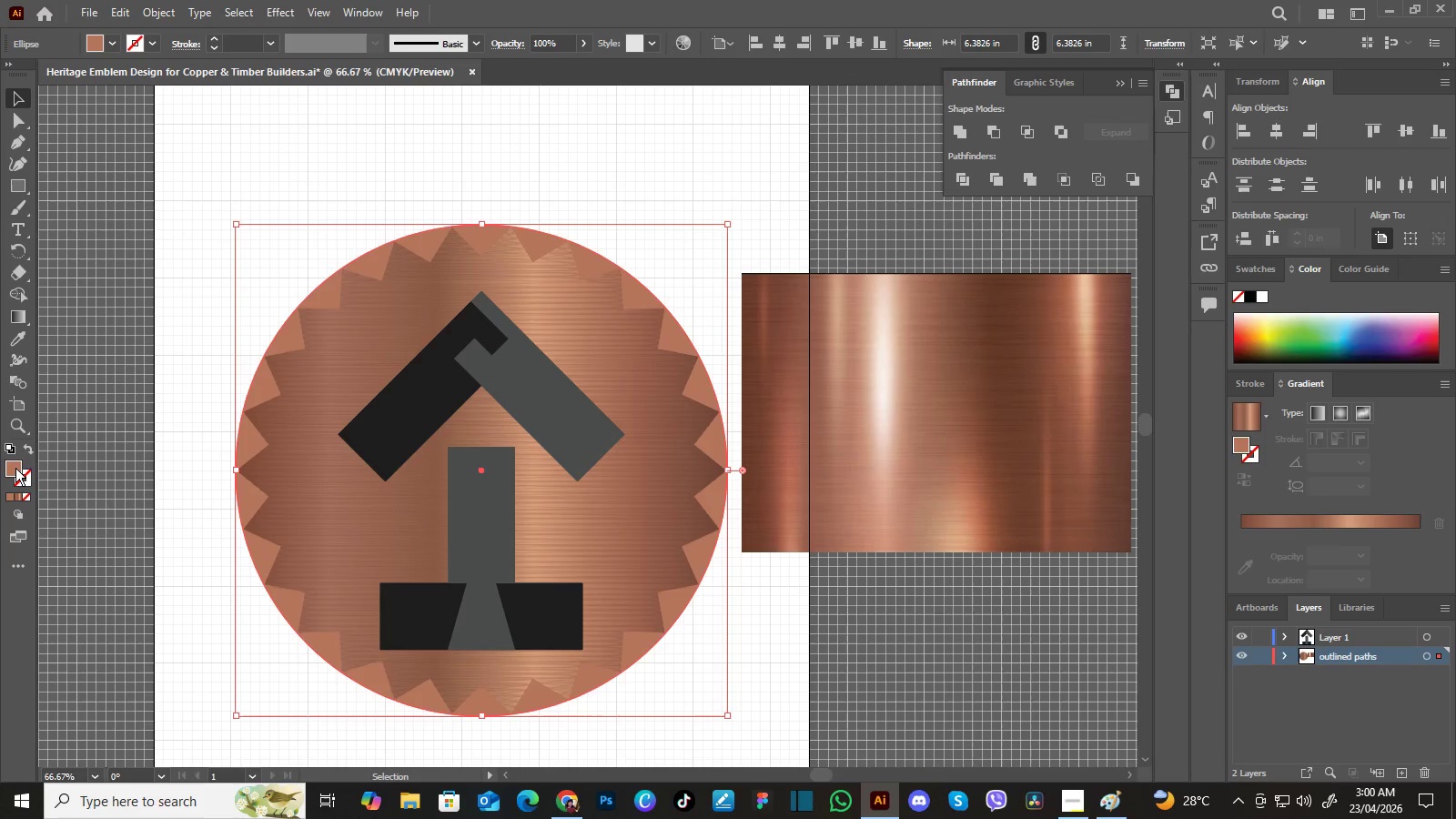 
double_click([15, 468])
 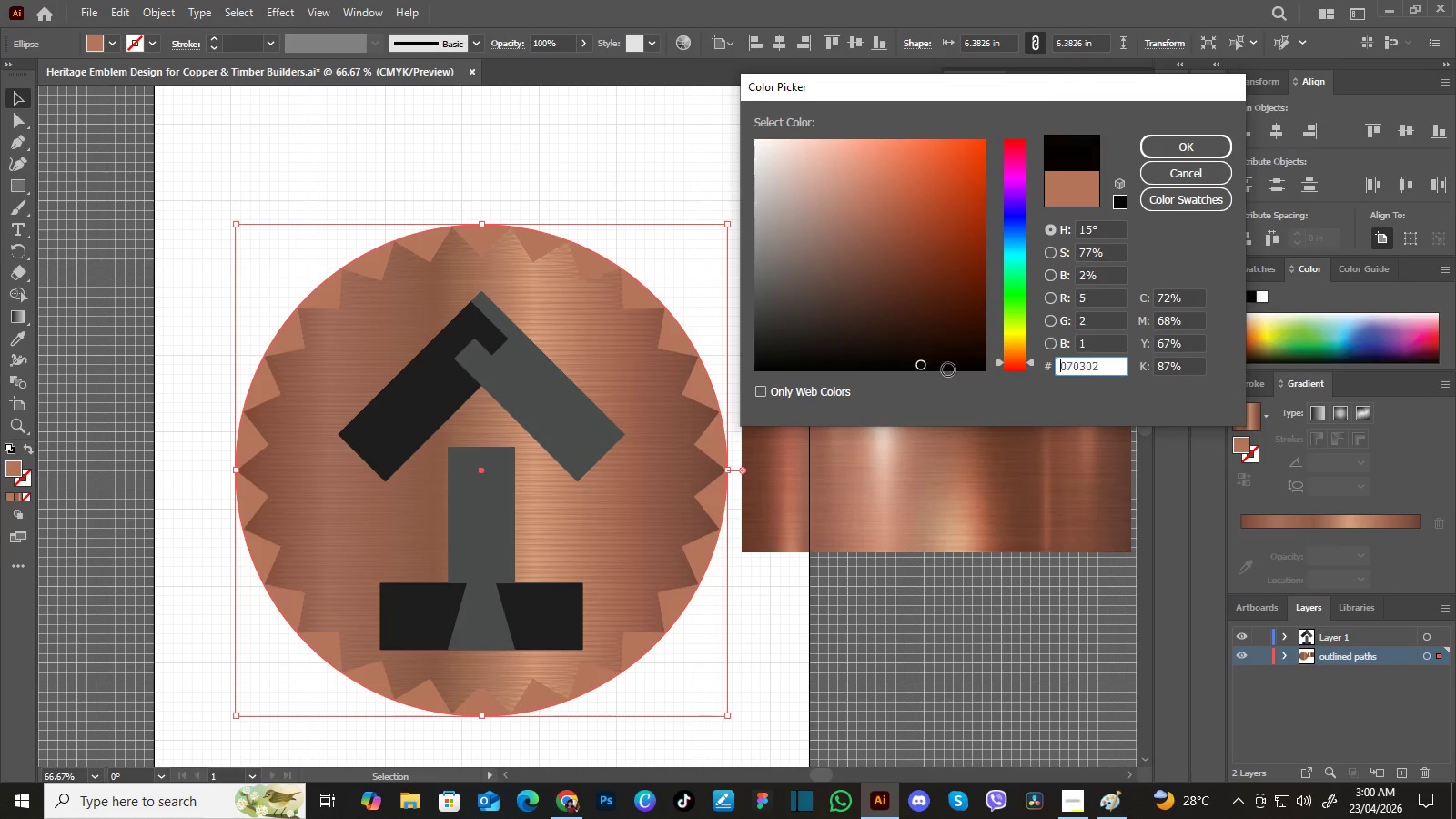 
left_click_drag(start_coordinate=[790, 369], to_coordinate=[1003, 379])
 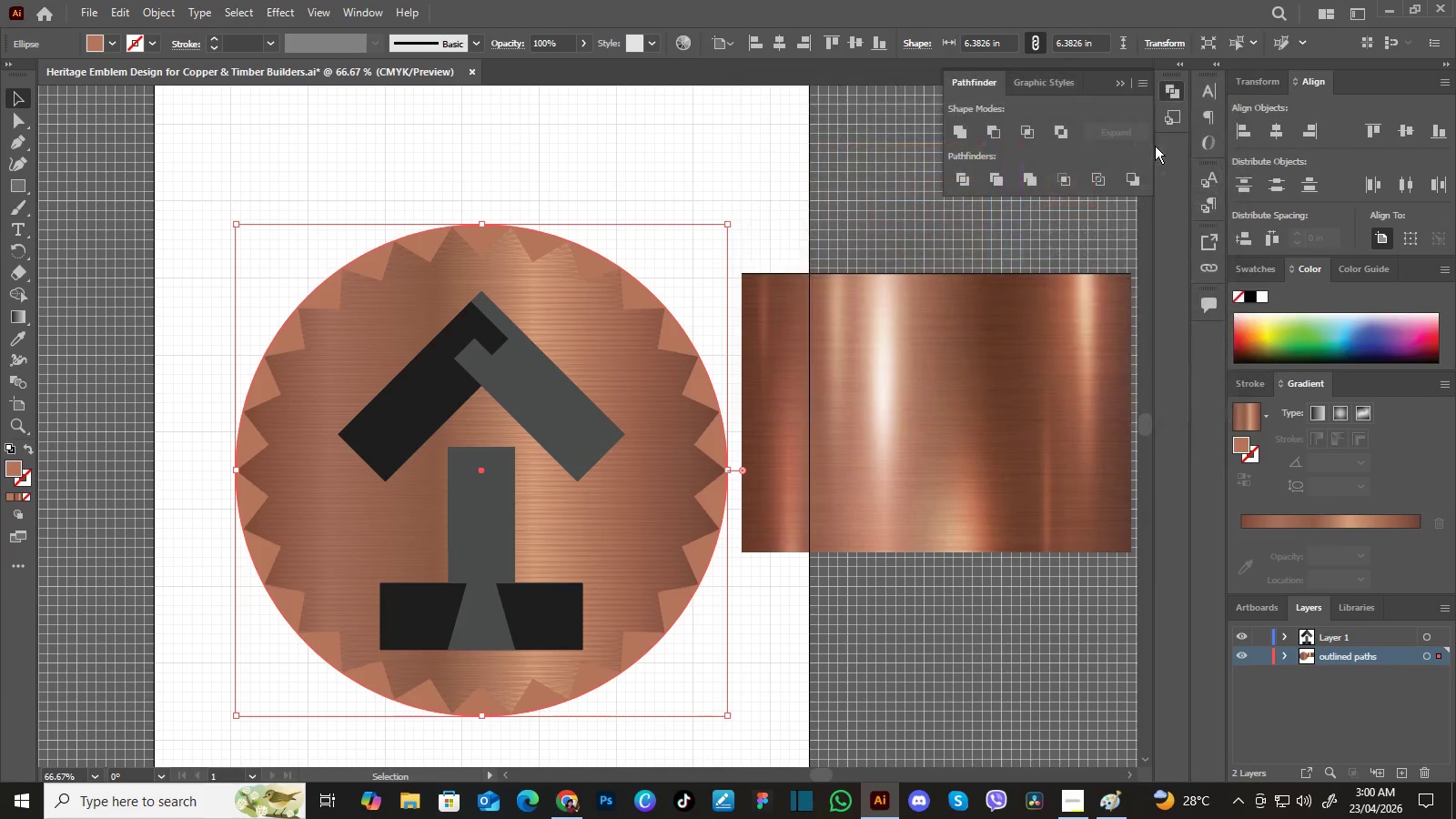 
left_click([1155, 146])
 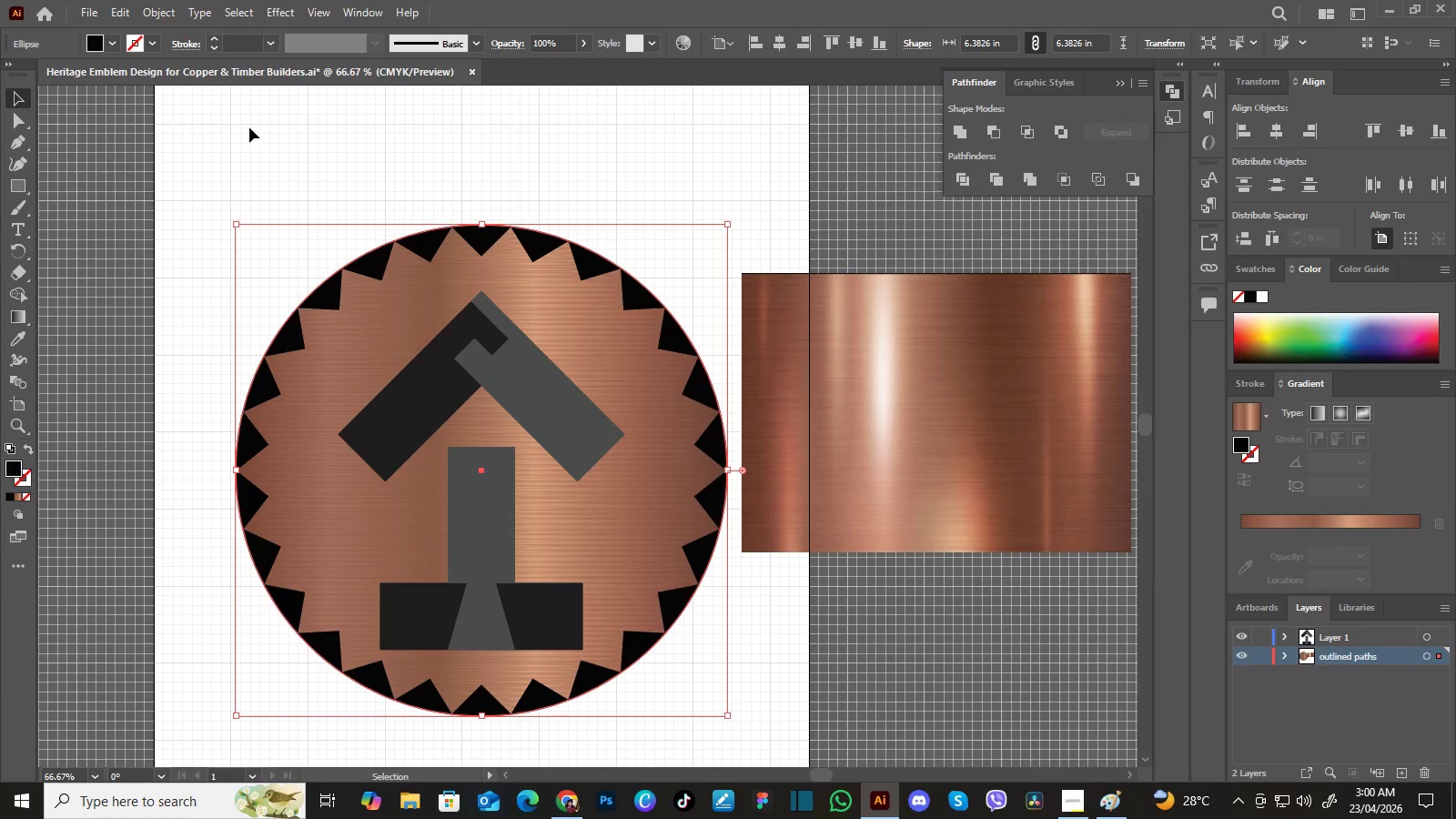 
double_click([260, 127])
 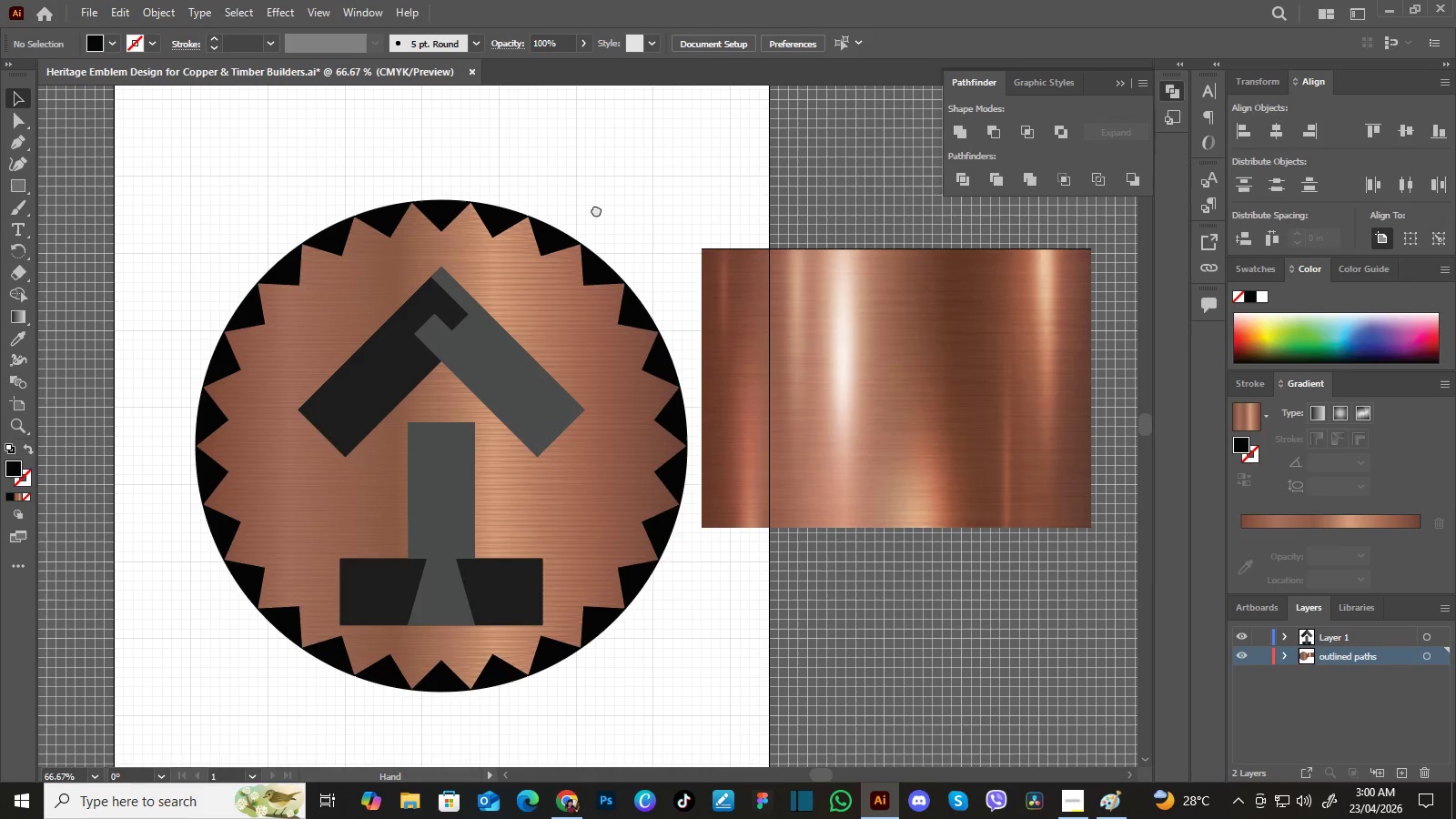 
hold_key(key=Space, duration=1.53)
 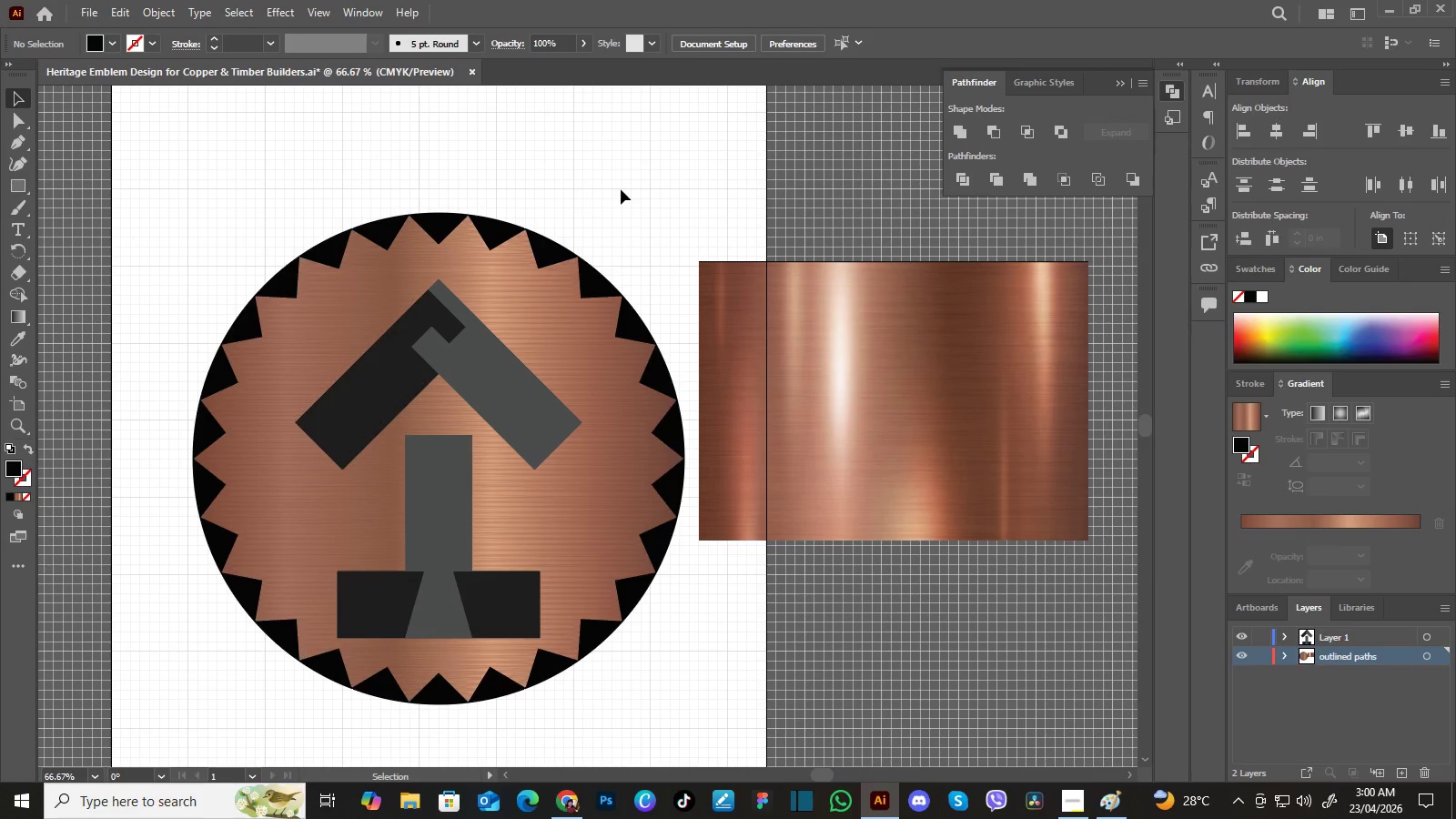 
left_click_drag(start_coordinate=[636, 234], to_coordinate=[596, 209])
 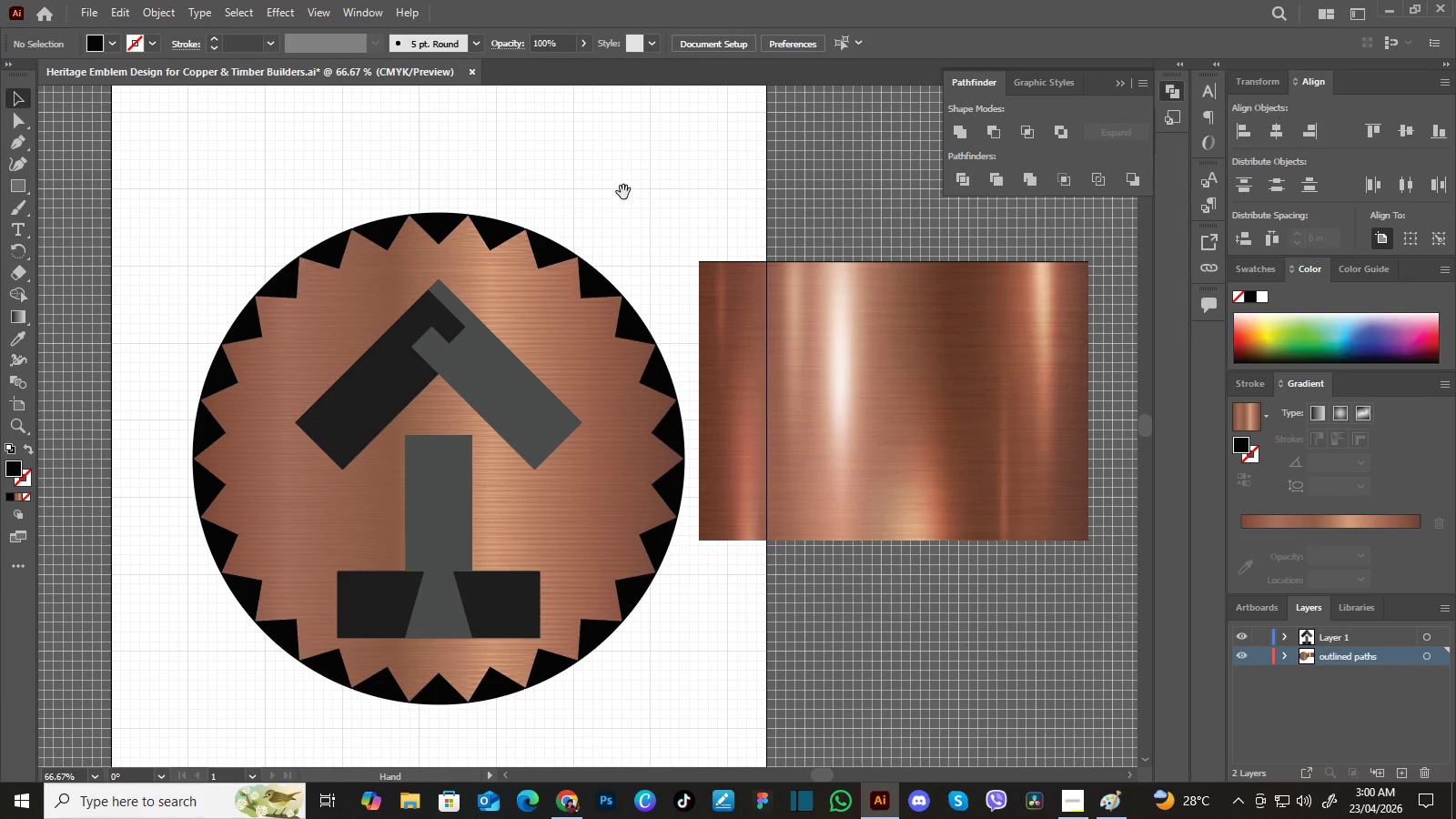 
left_click_drag(start_coordinate=[599, 198], to_coordinate=[596, 211])
 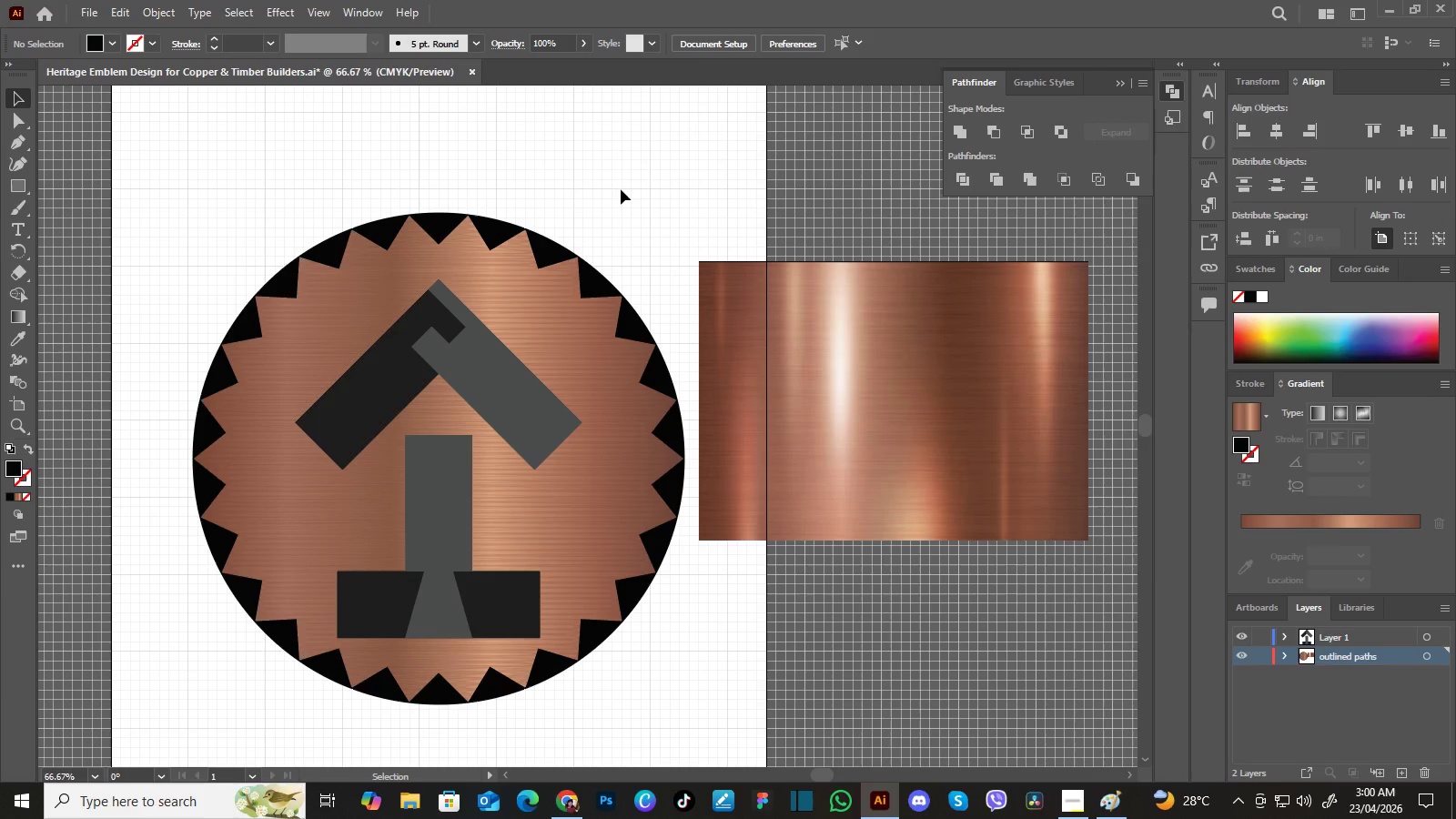 
wait(11.25)
 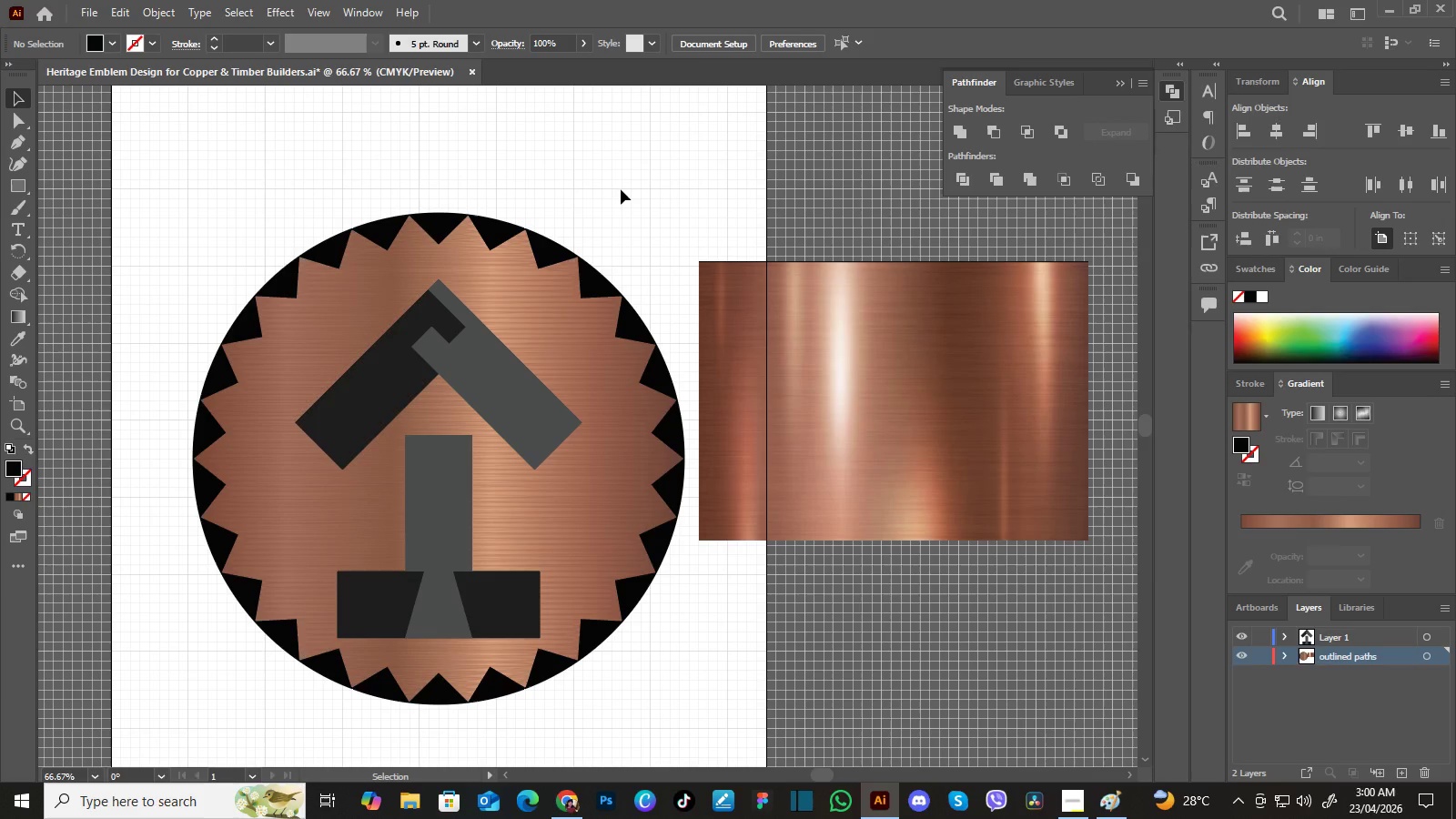 
left_click([921, 339])
 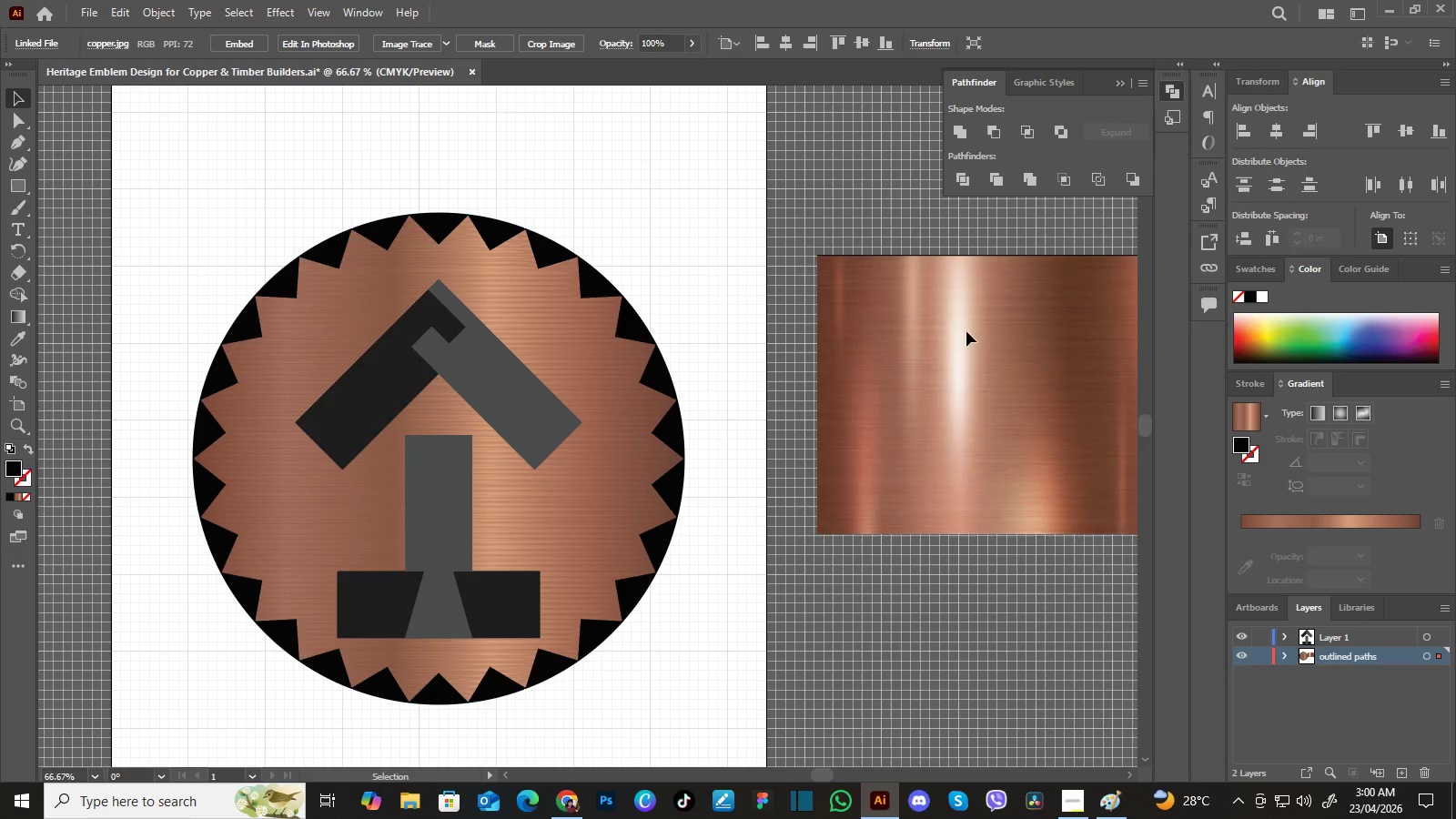 
left_click_drag(start_coordinate=[853, 338], to_coordinate=[972, 331])
 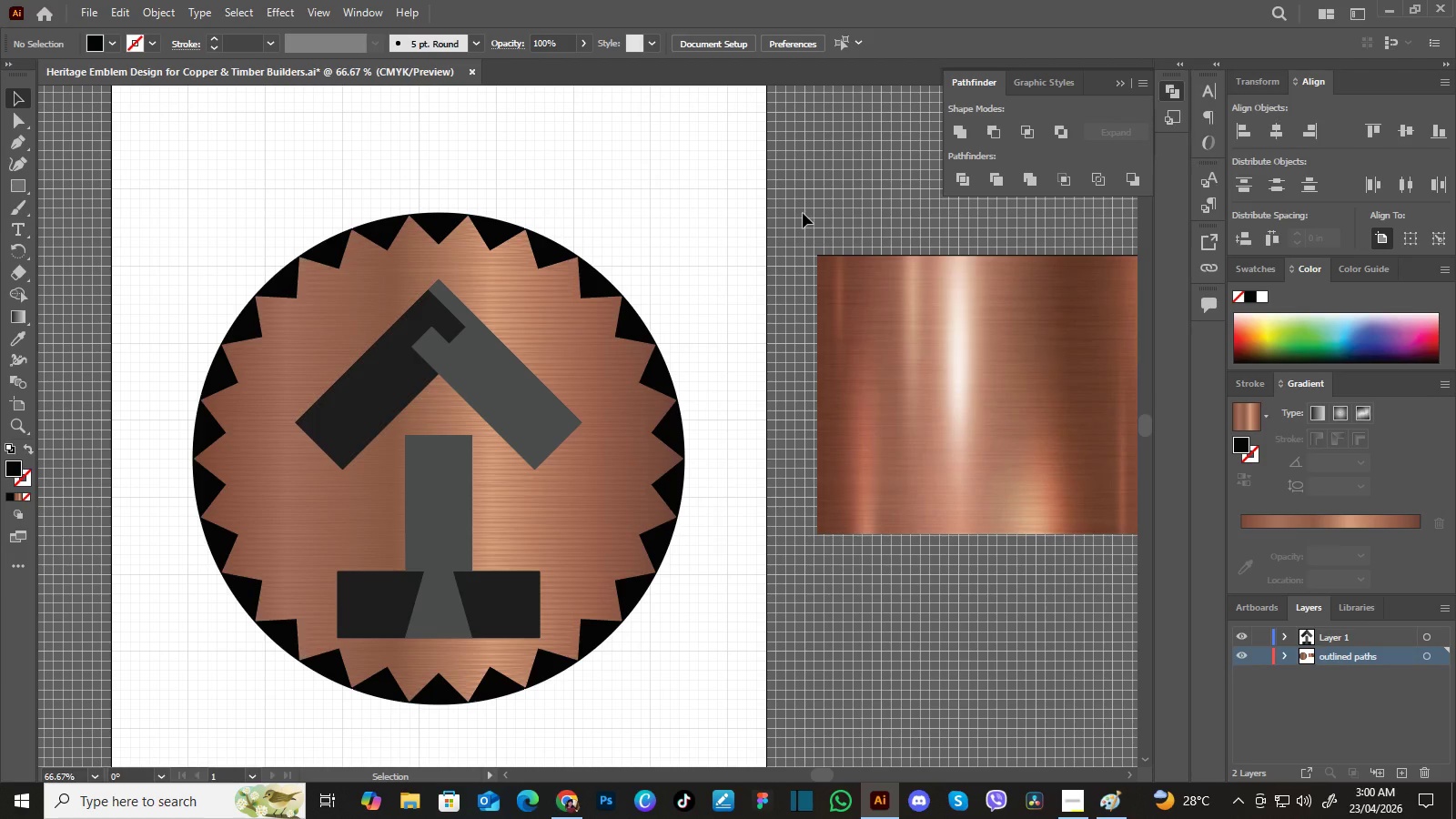 
double_click([803, 213])
 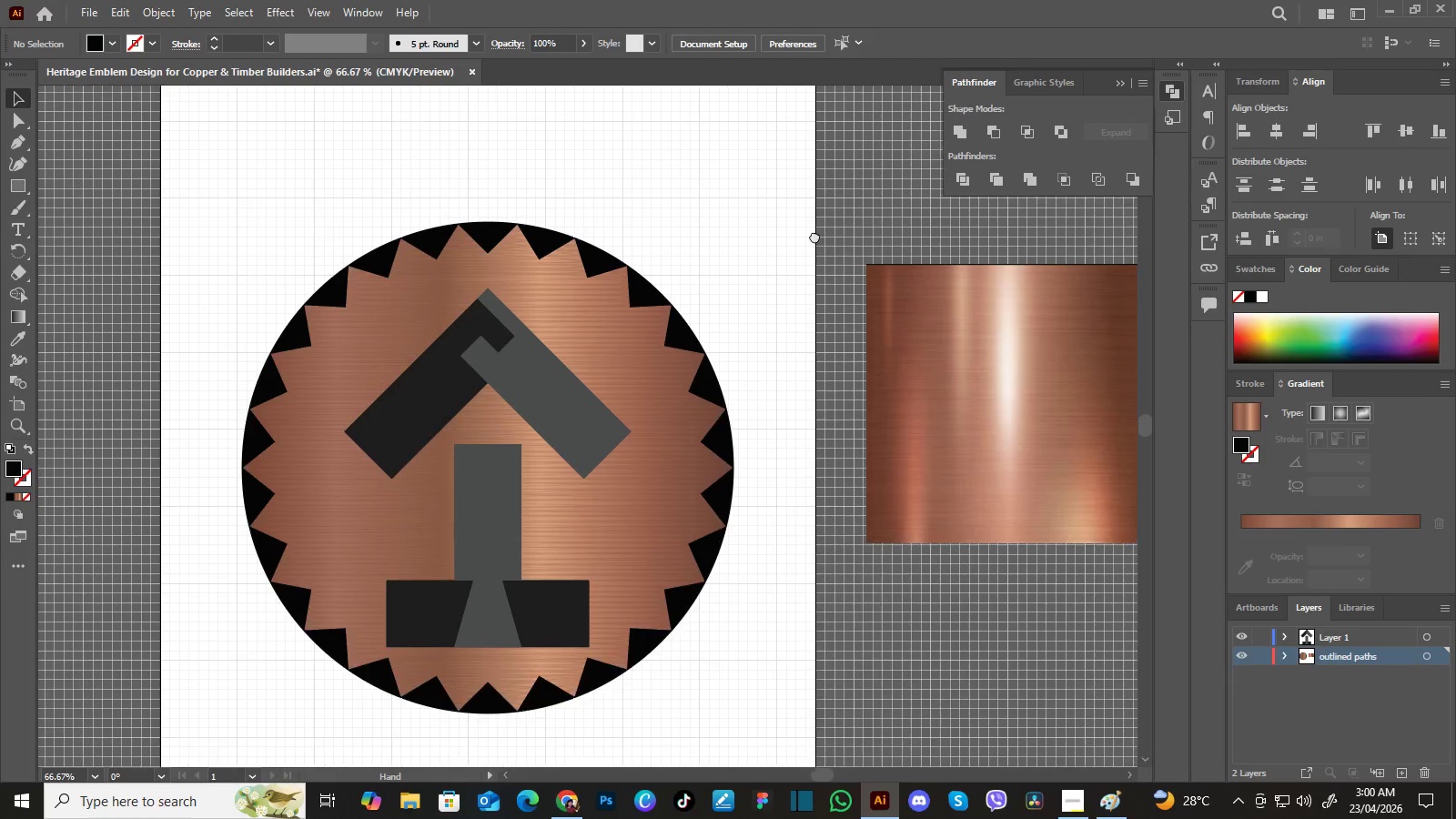 
hold_key(key=Space, duration=1.5)
 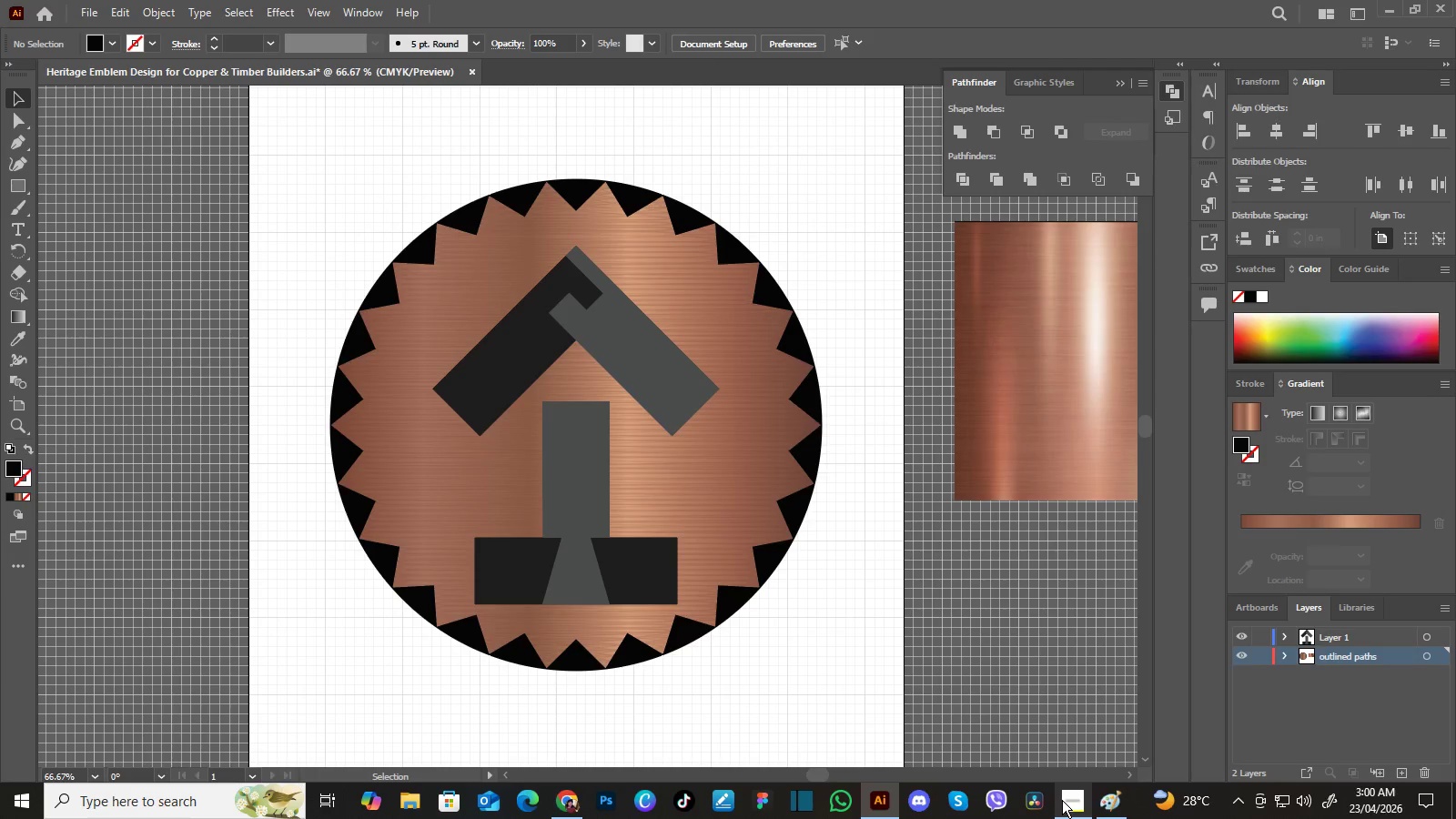 
left_click_drag(start_coordinate=[740, 227], to_coordinate=[824, 232])
 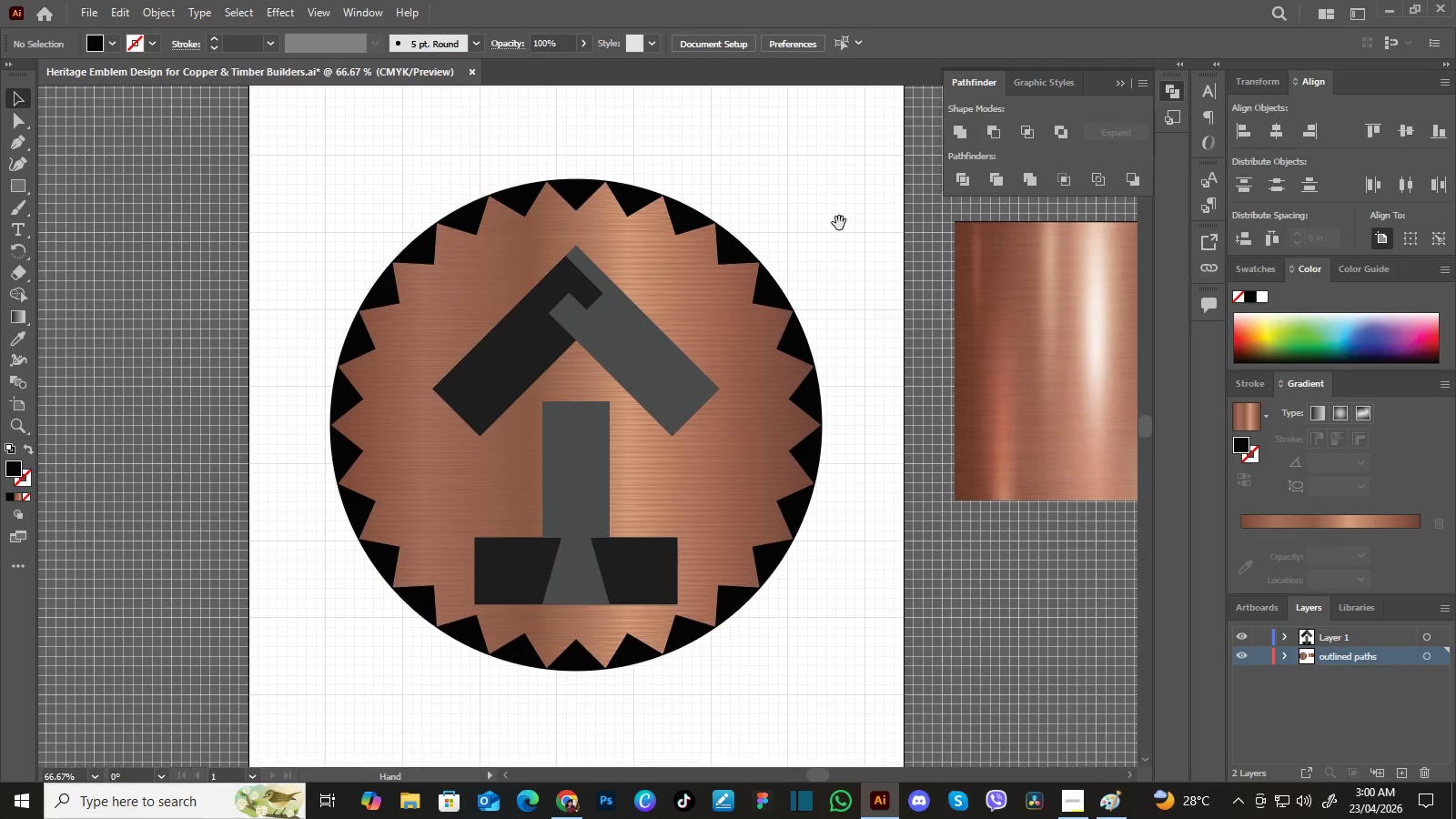 
left_click_drag(start_coordinate=[804, 246], to_coordinate=[854, 215])
 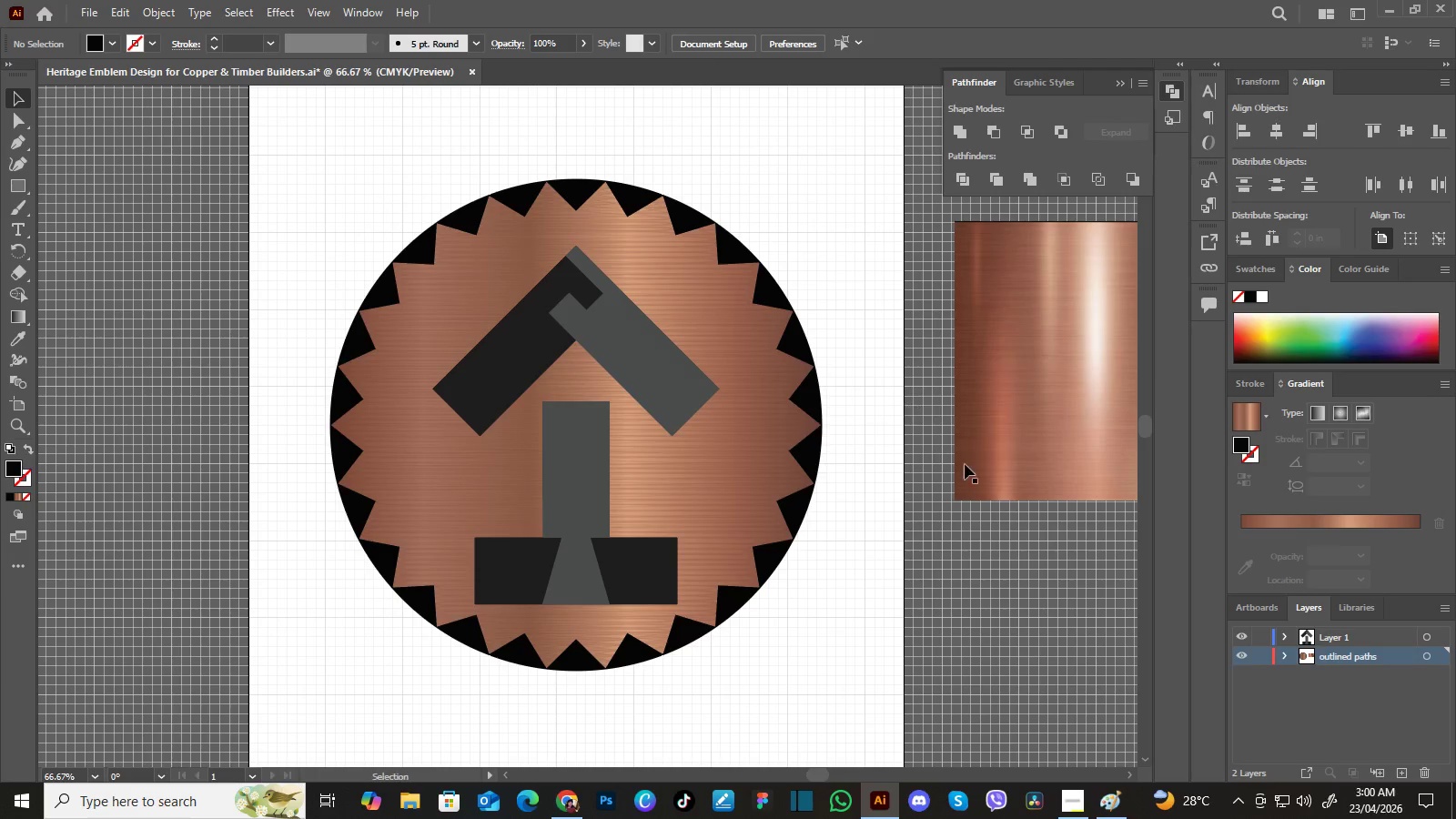 
left_click_drag(start_coordinate=[831, 234], to_coordinate=[839, 223])
 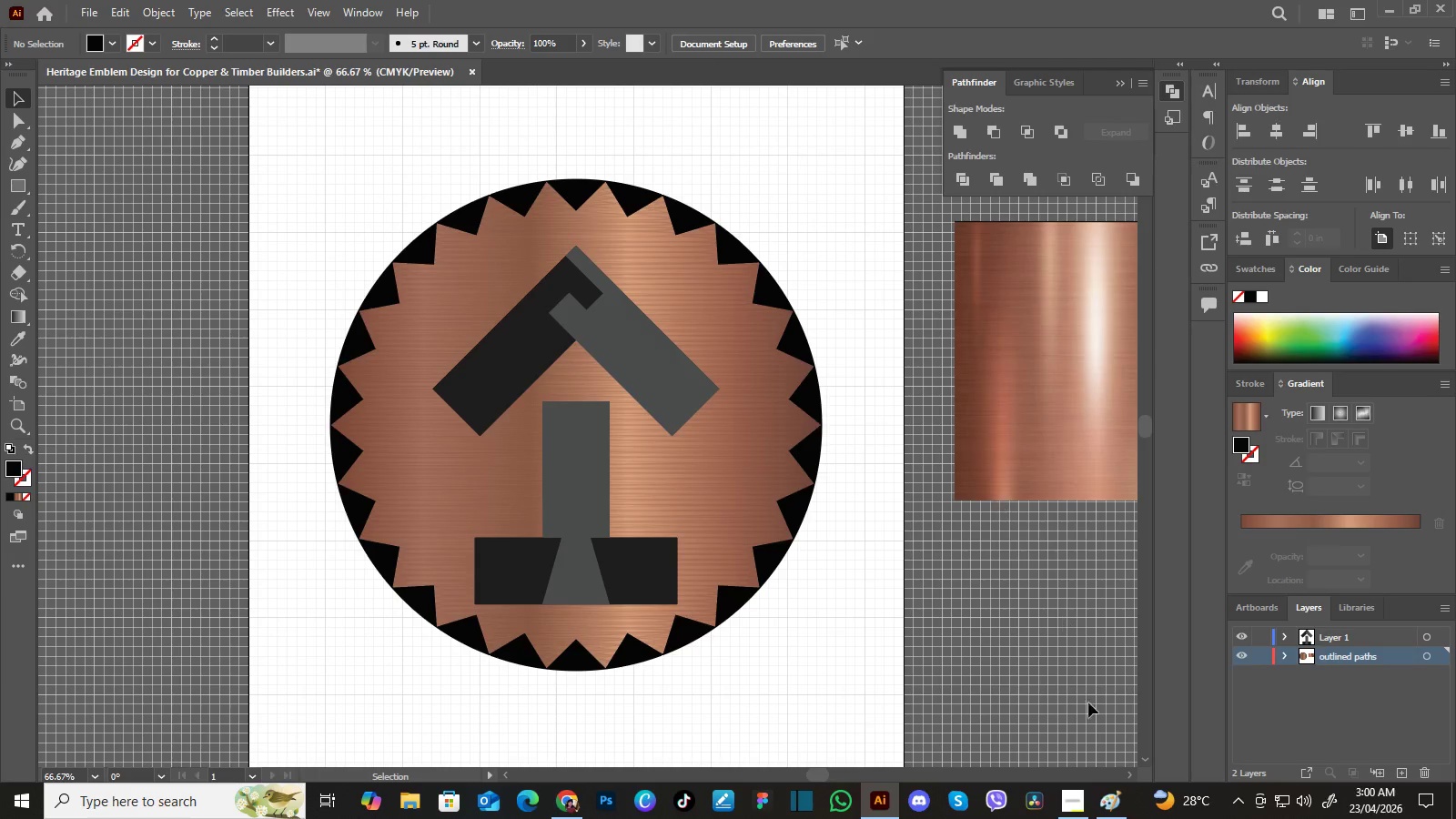 
key(Space)
 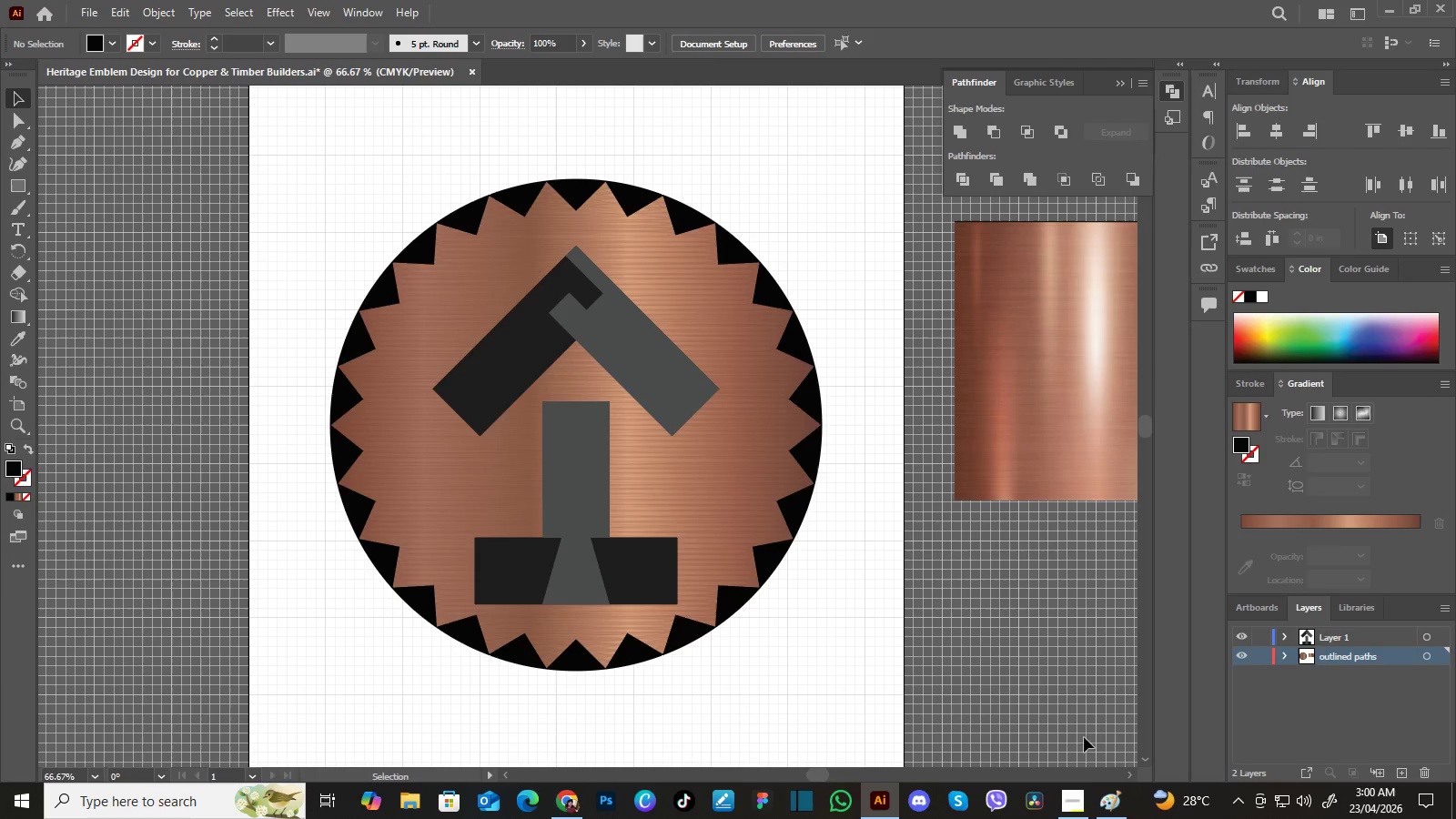 
key(Space)
 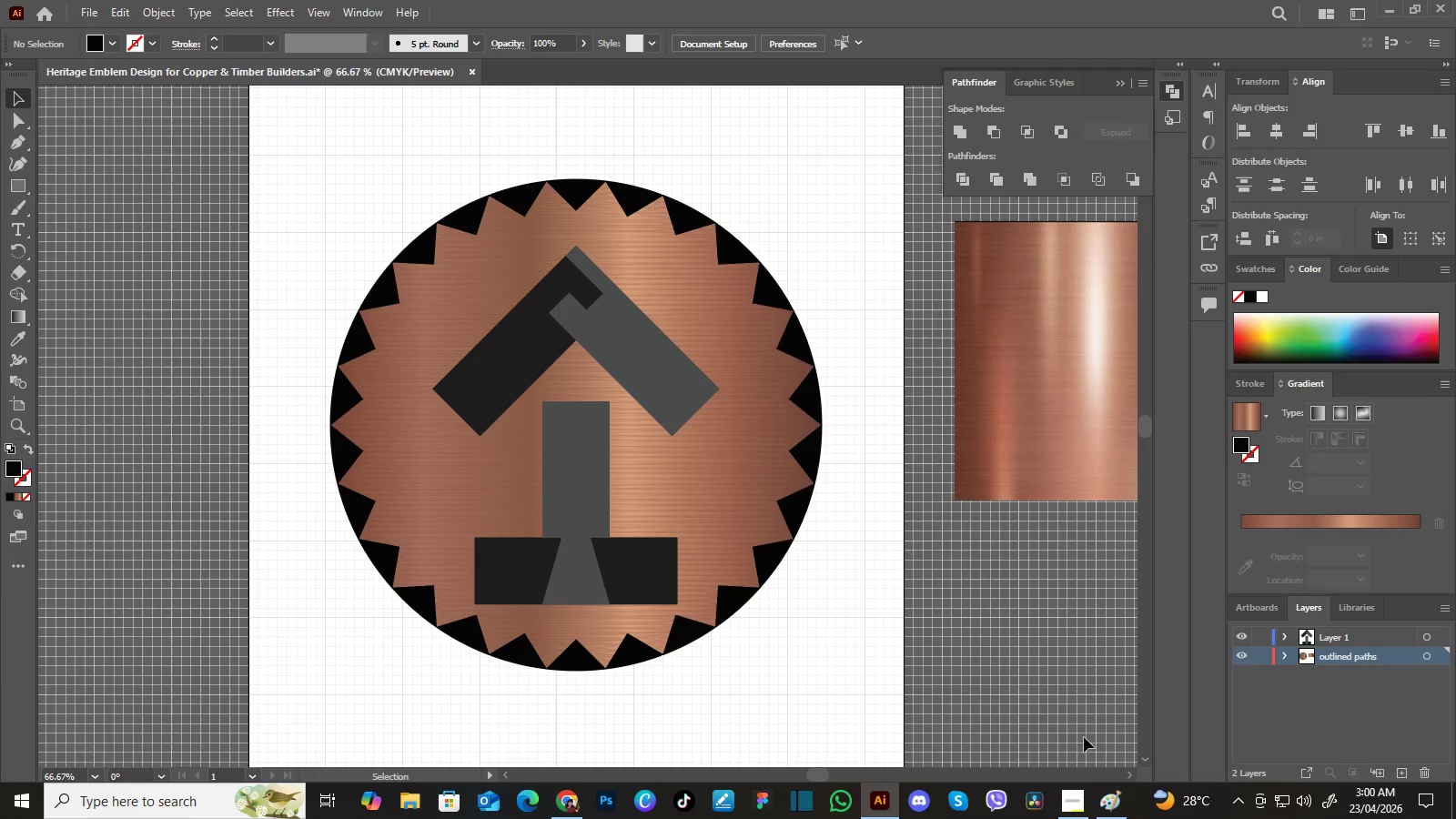 
key(Space)
 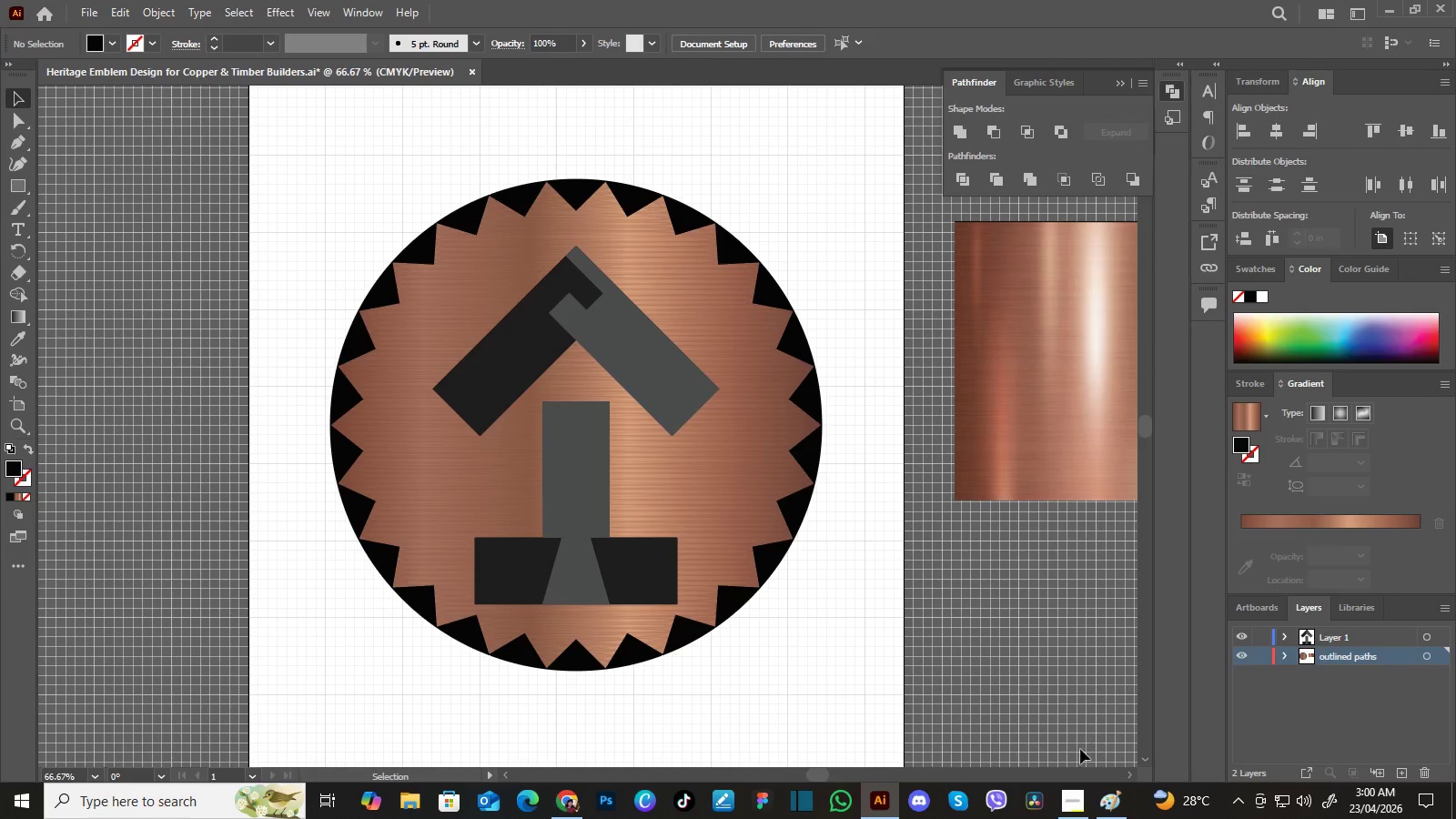 
key(Space)
 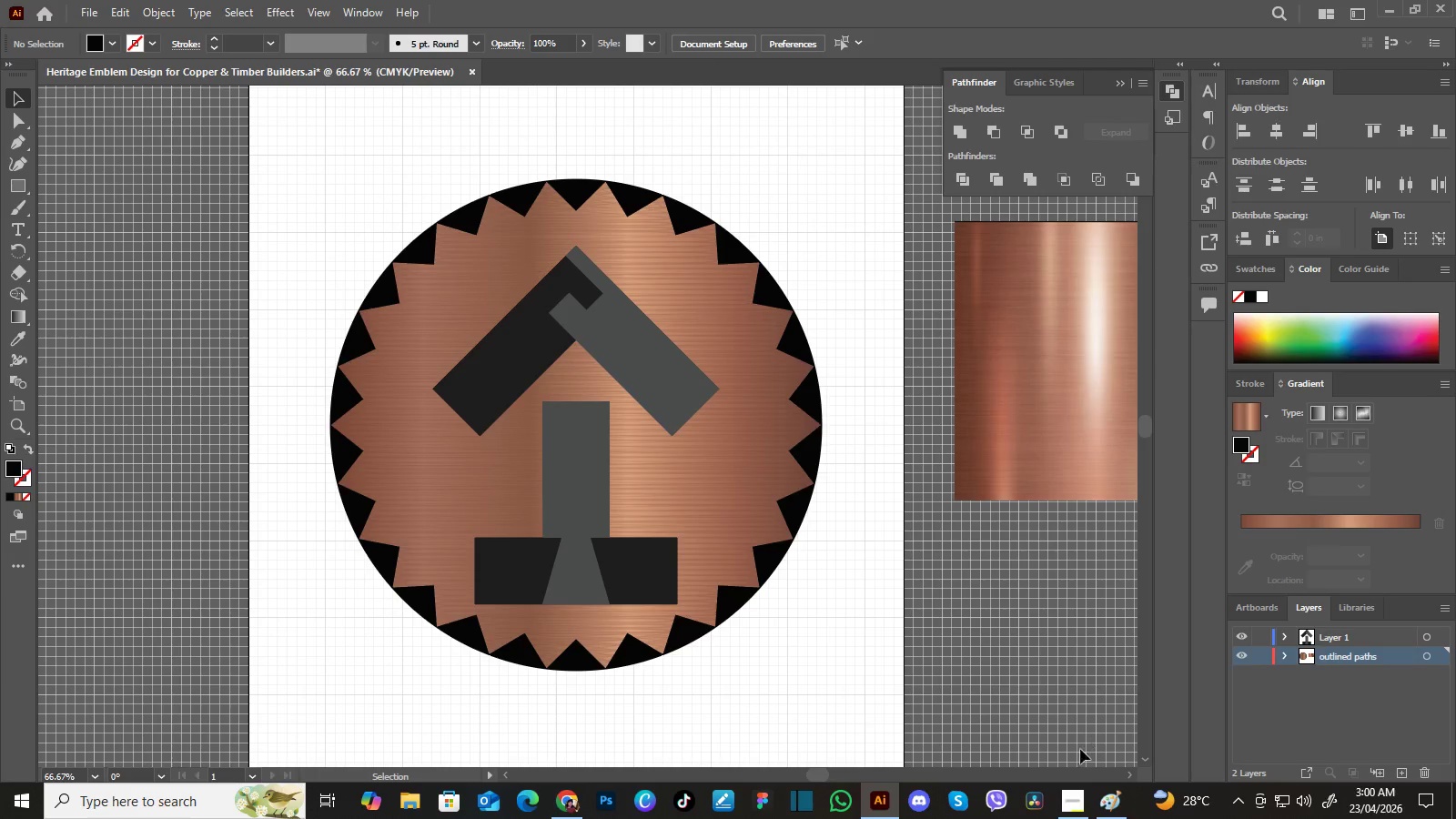 
key(Space)
 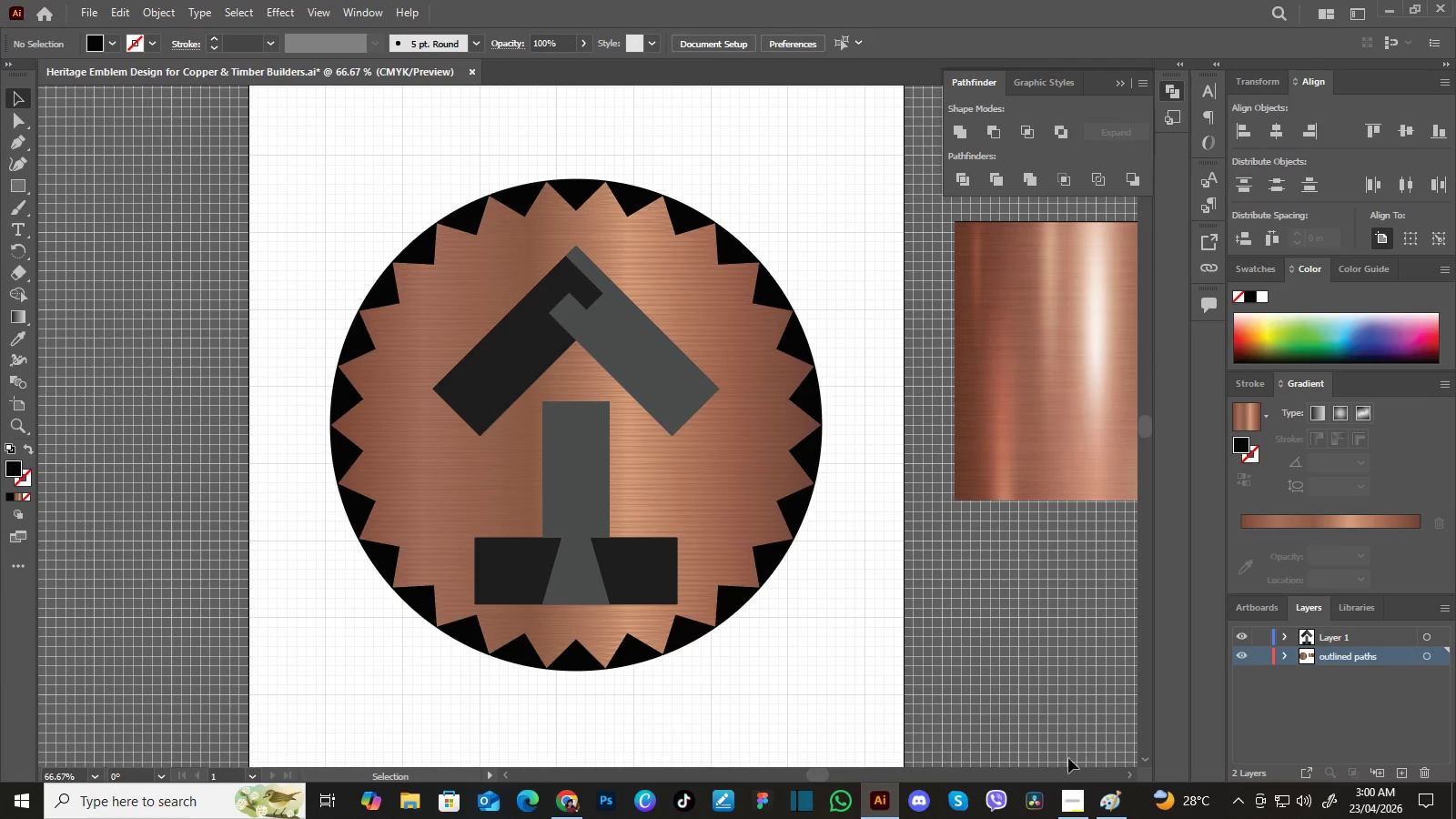 
key(Space)
 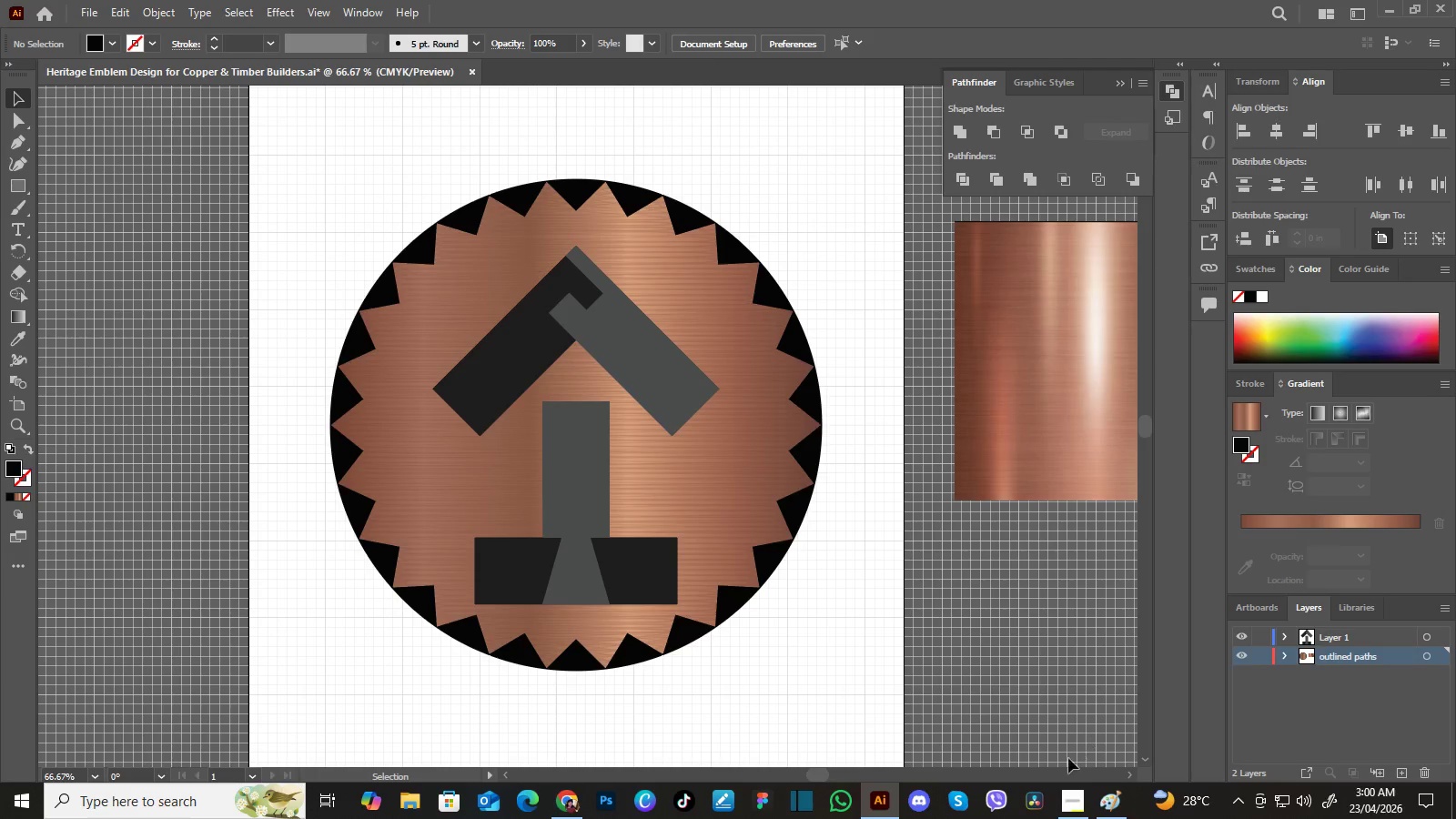 
key(Space)
 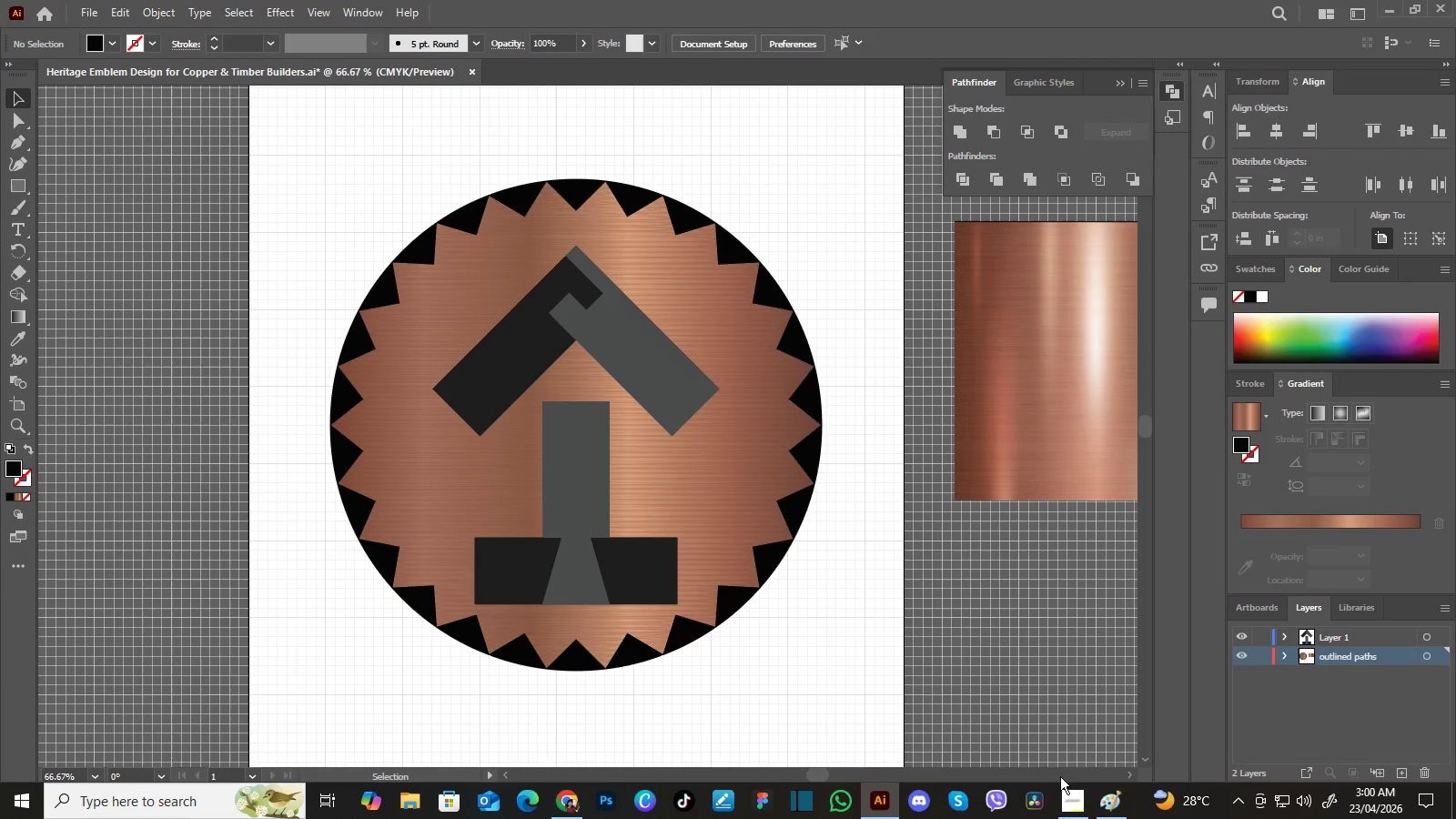 
key(Space)
 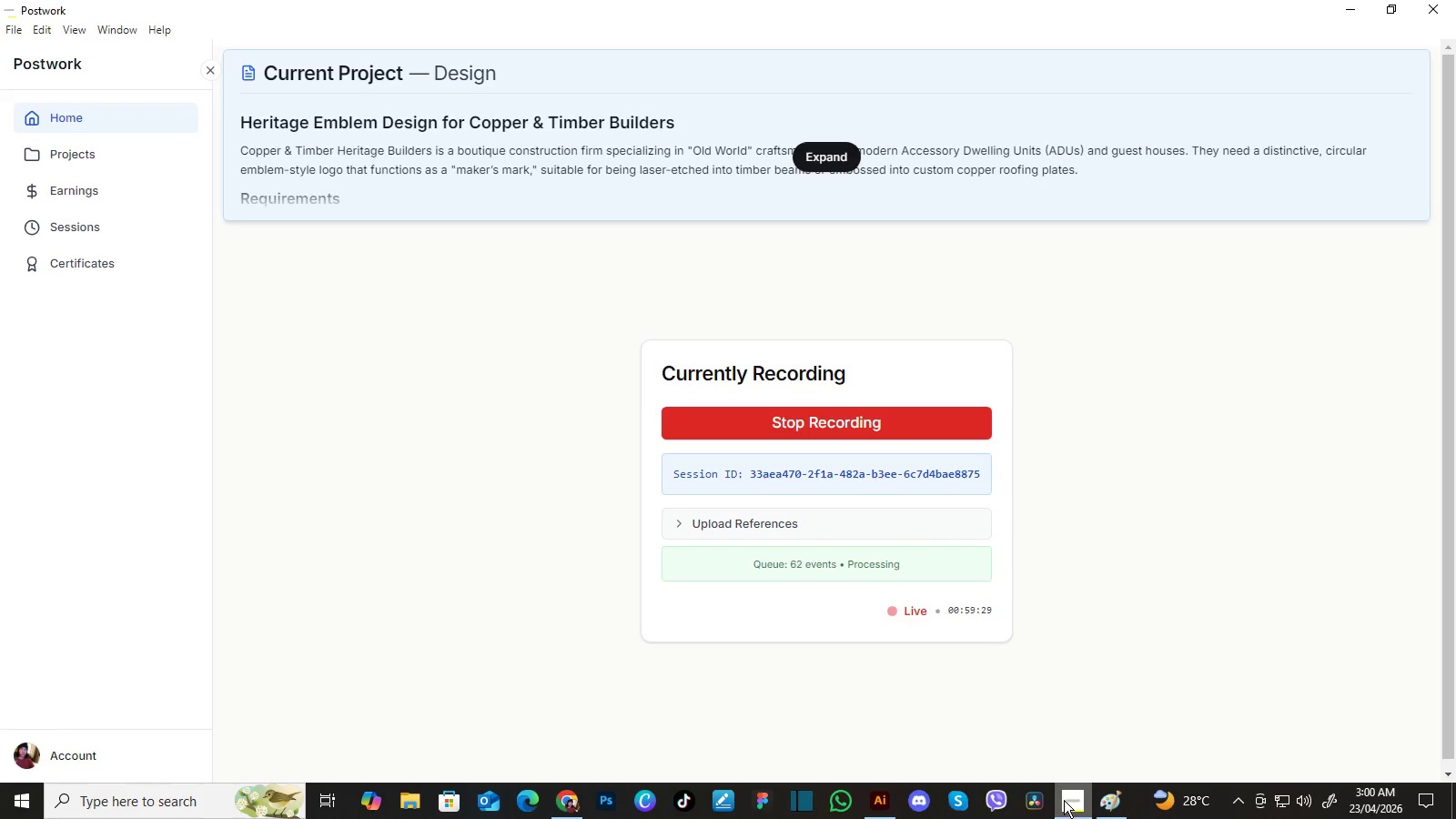 
left_click([1062, 800])